 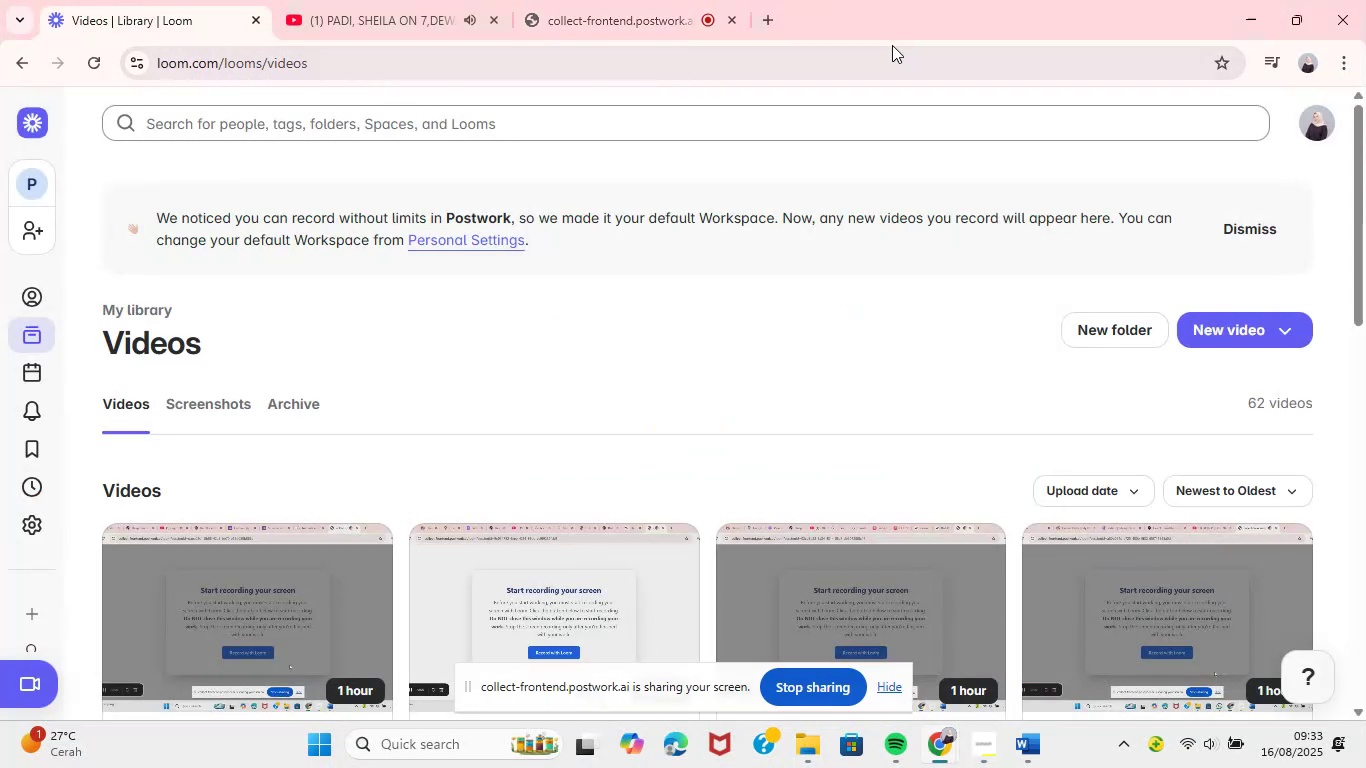 
left_click([735, 65])
 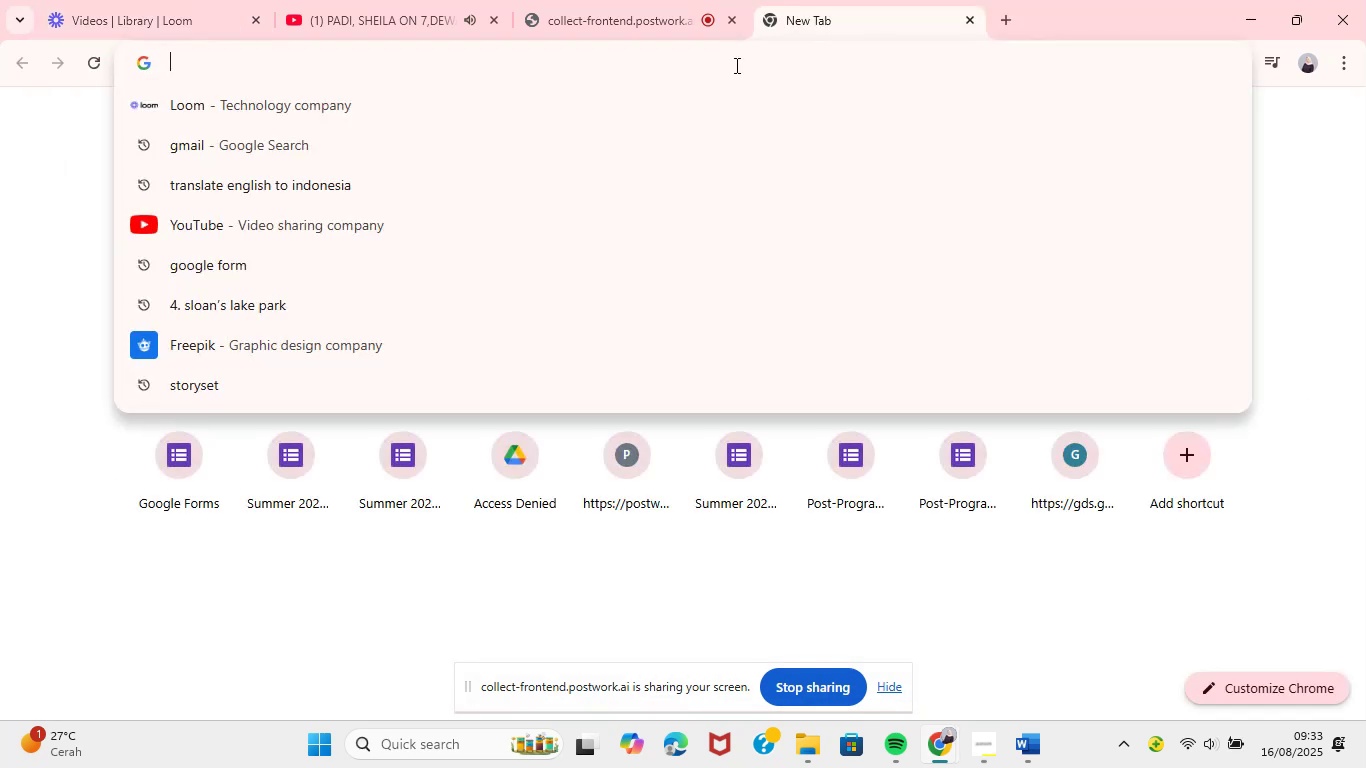 
type(gma)
 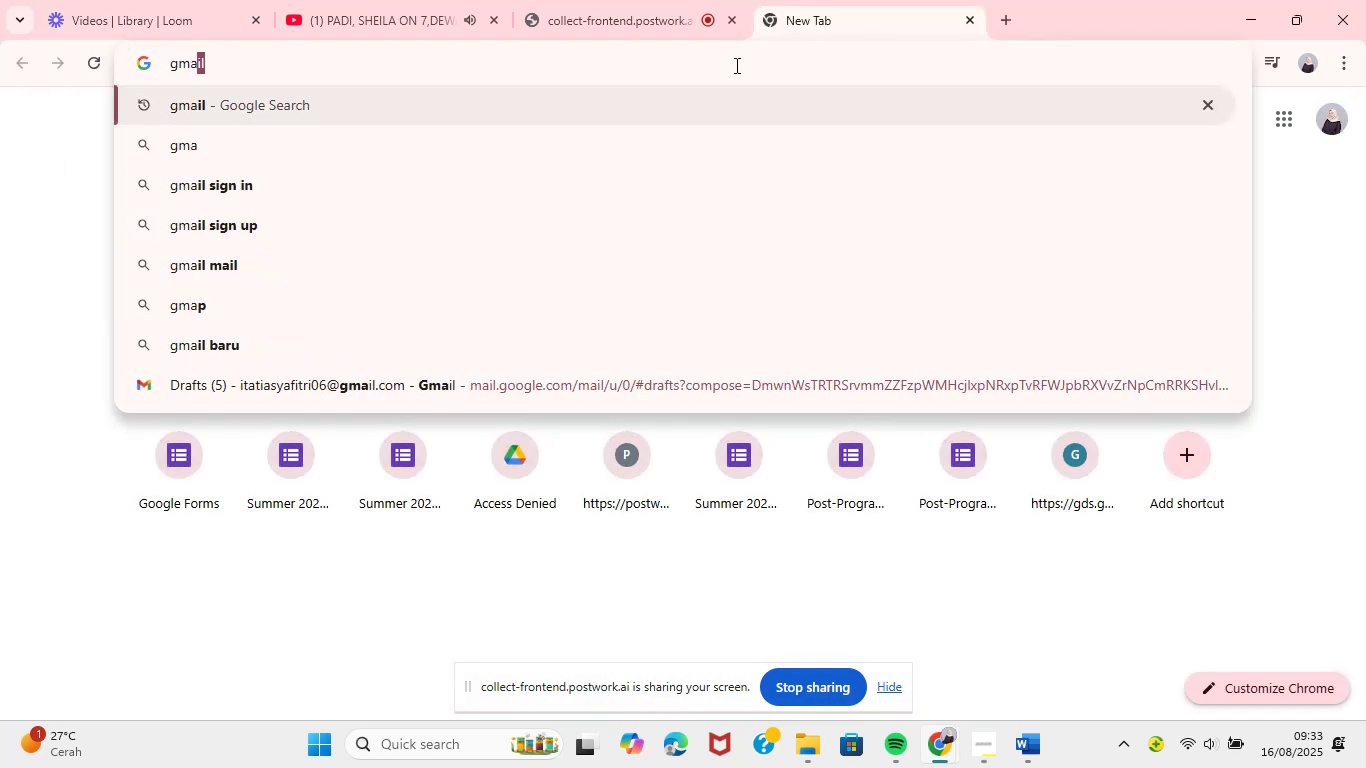 
left_click([794, 112])
 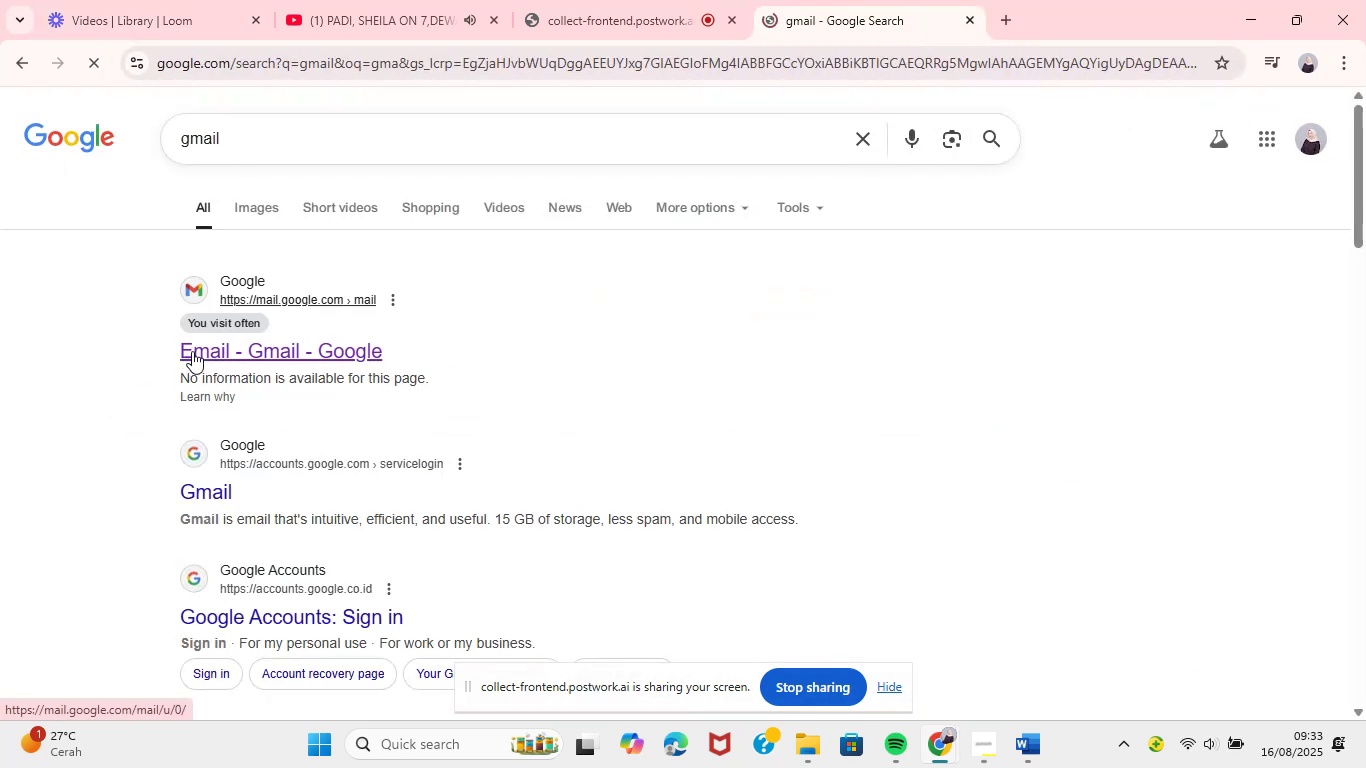 
left_click([192, 351])
 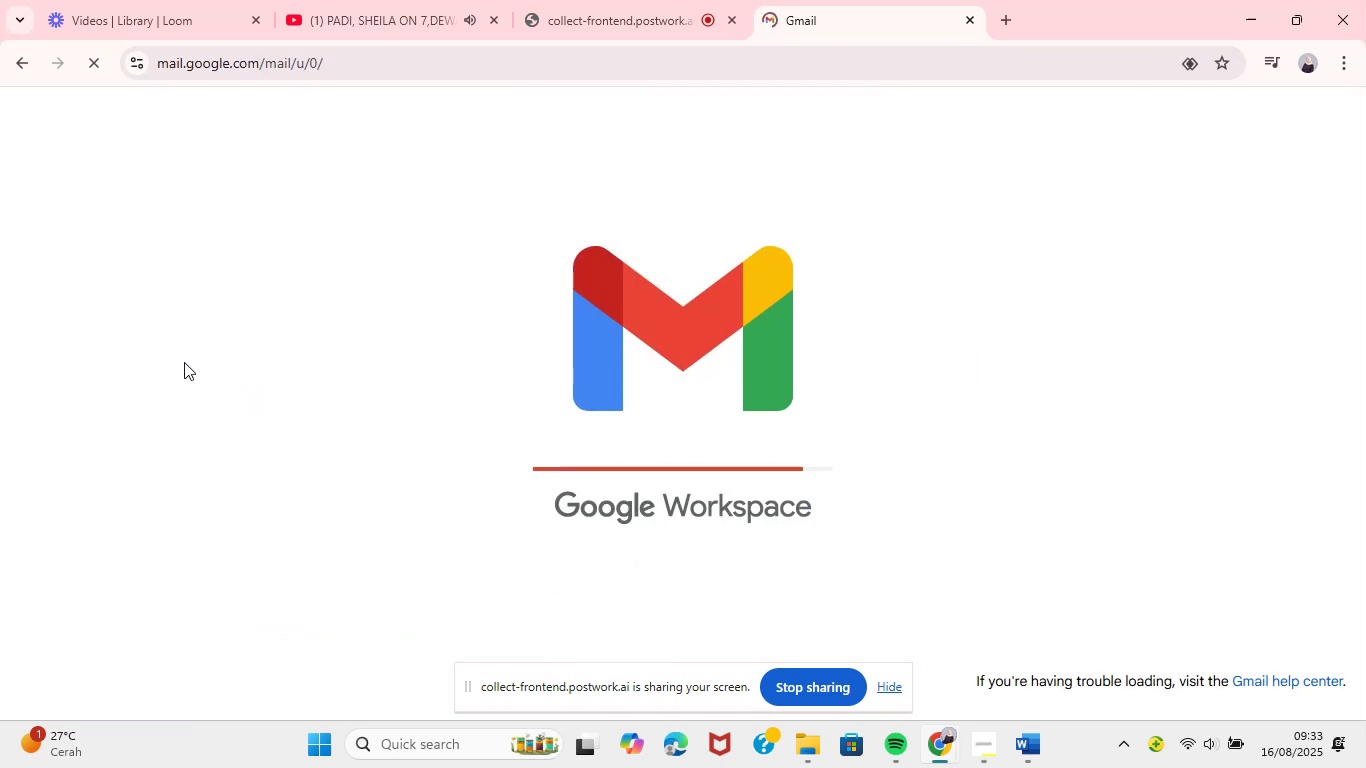 
wait(14.9)
 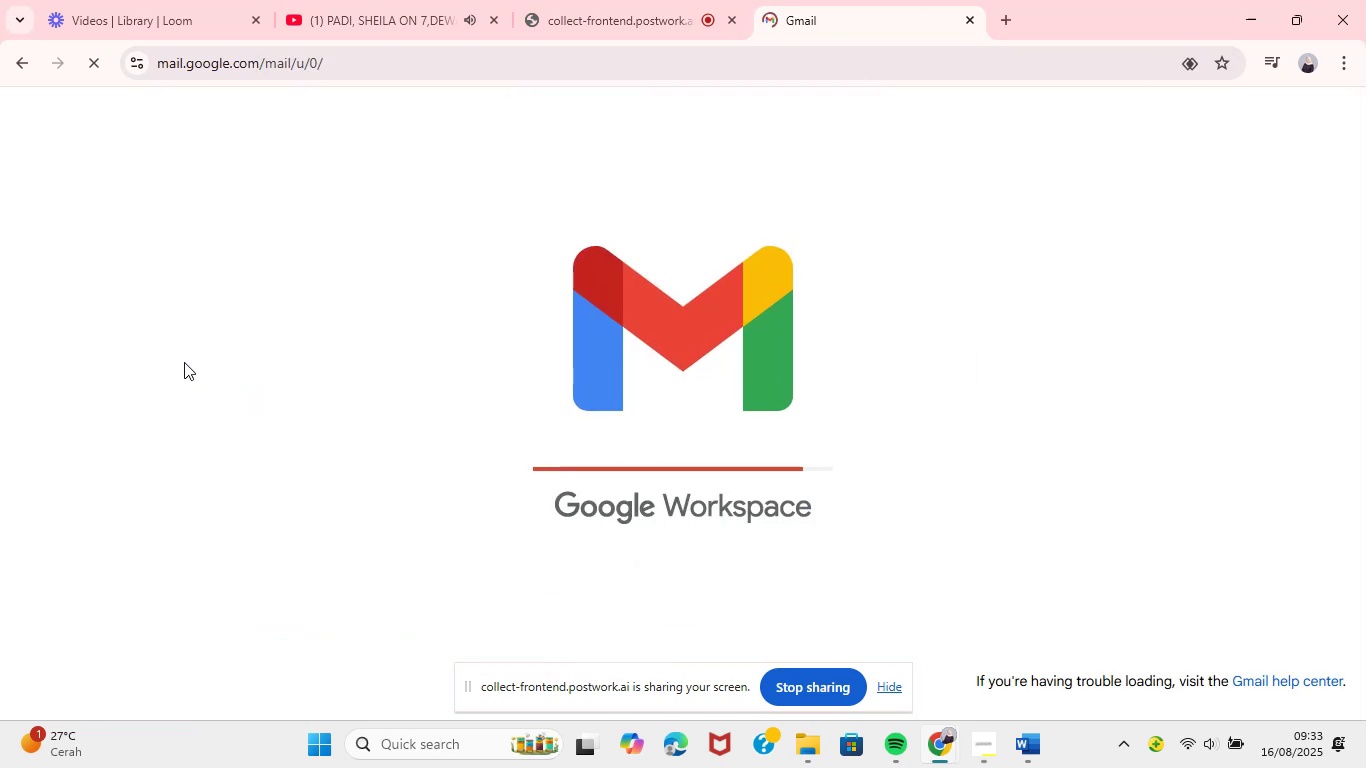 
left_click([171, 367])
 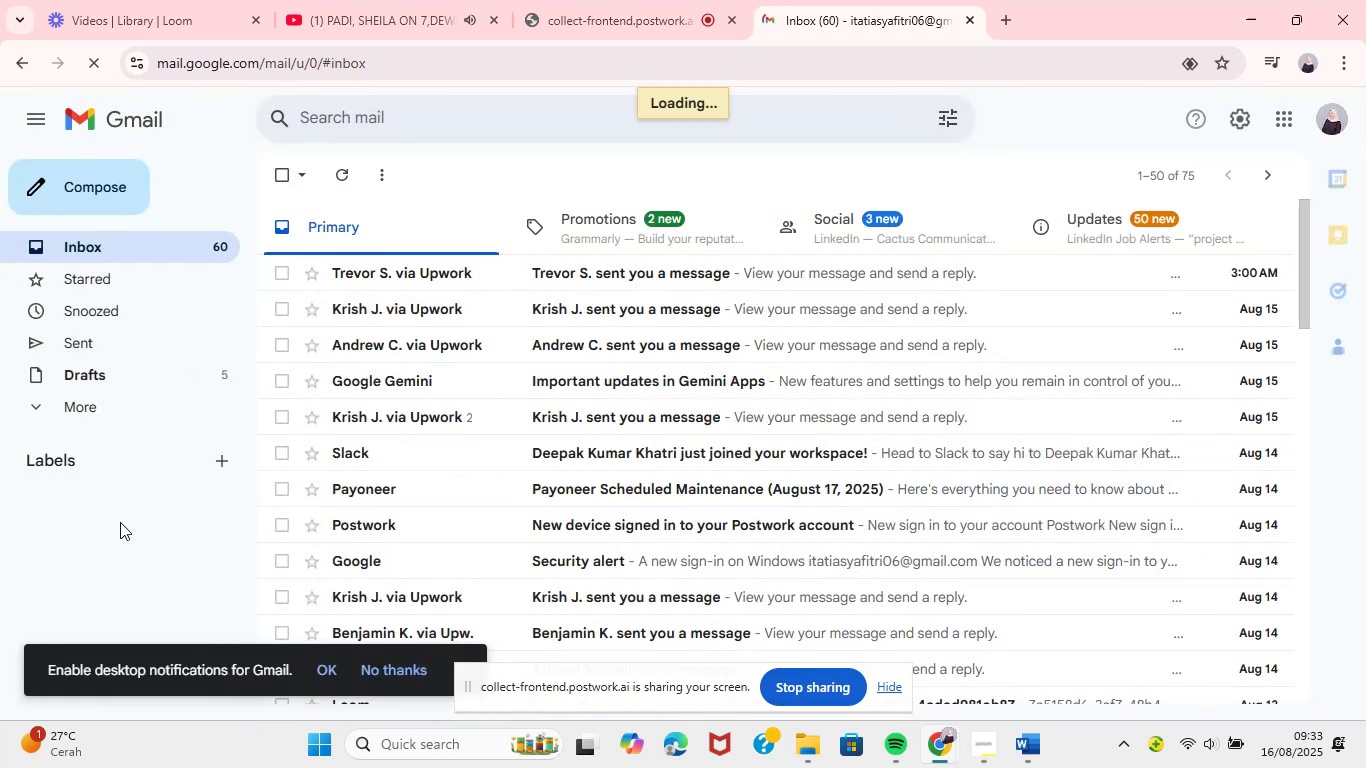 
wait(5.15)
 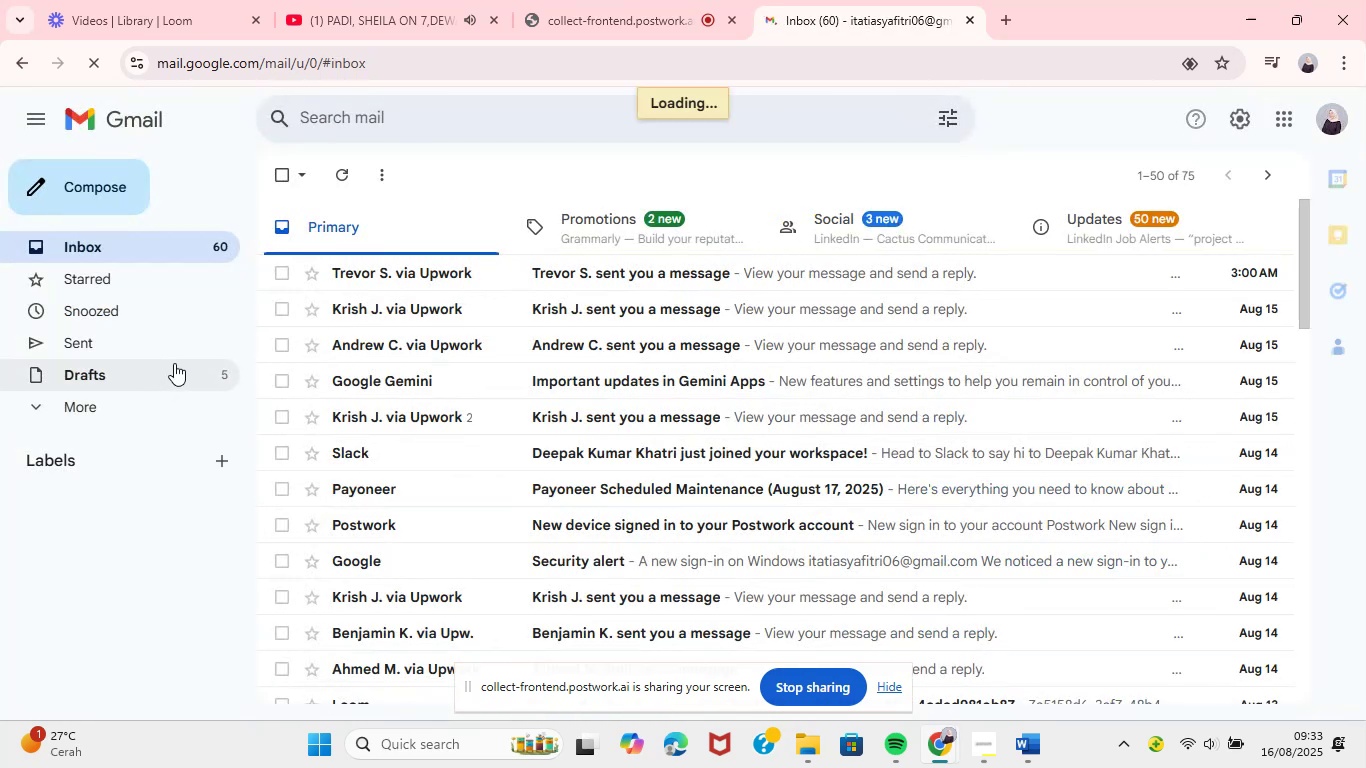 
left_click([173, 382])
 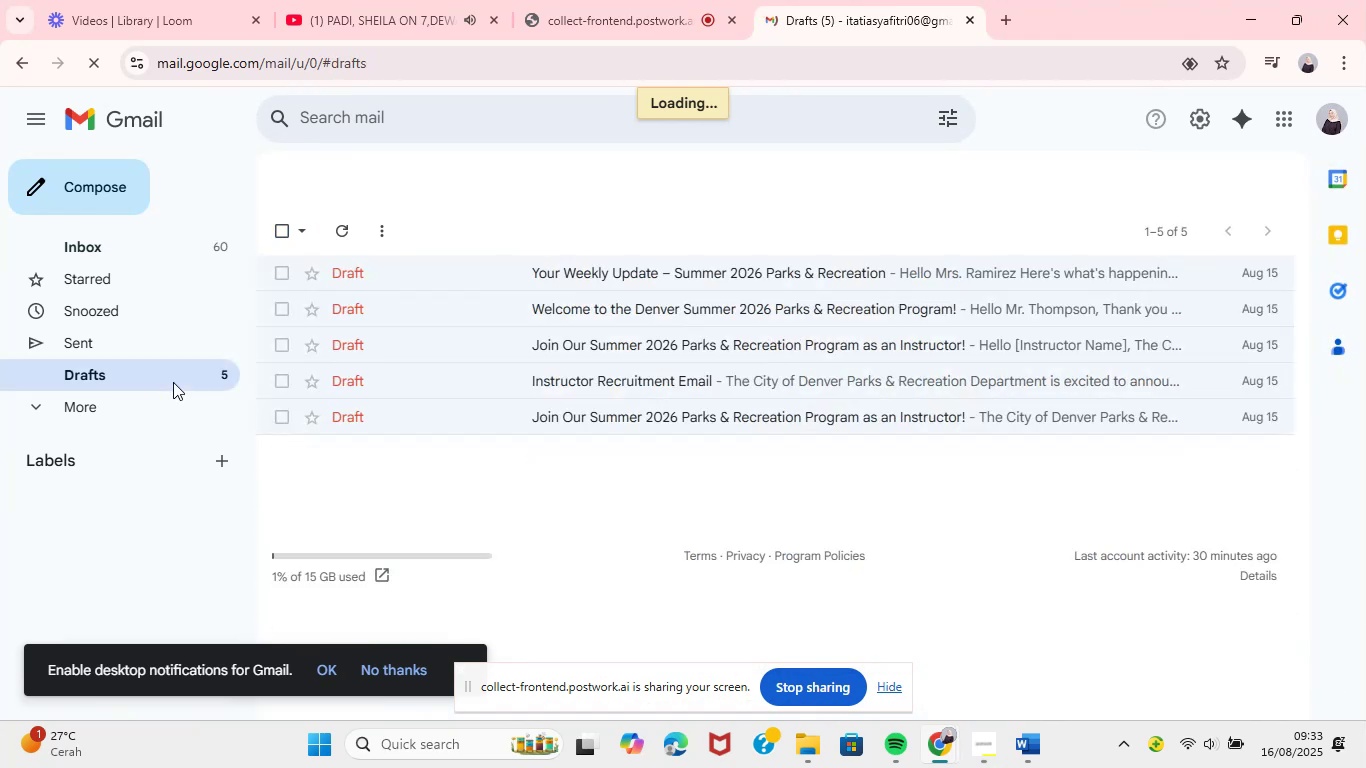 
wait(9.81)
 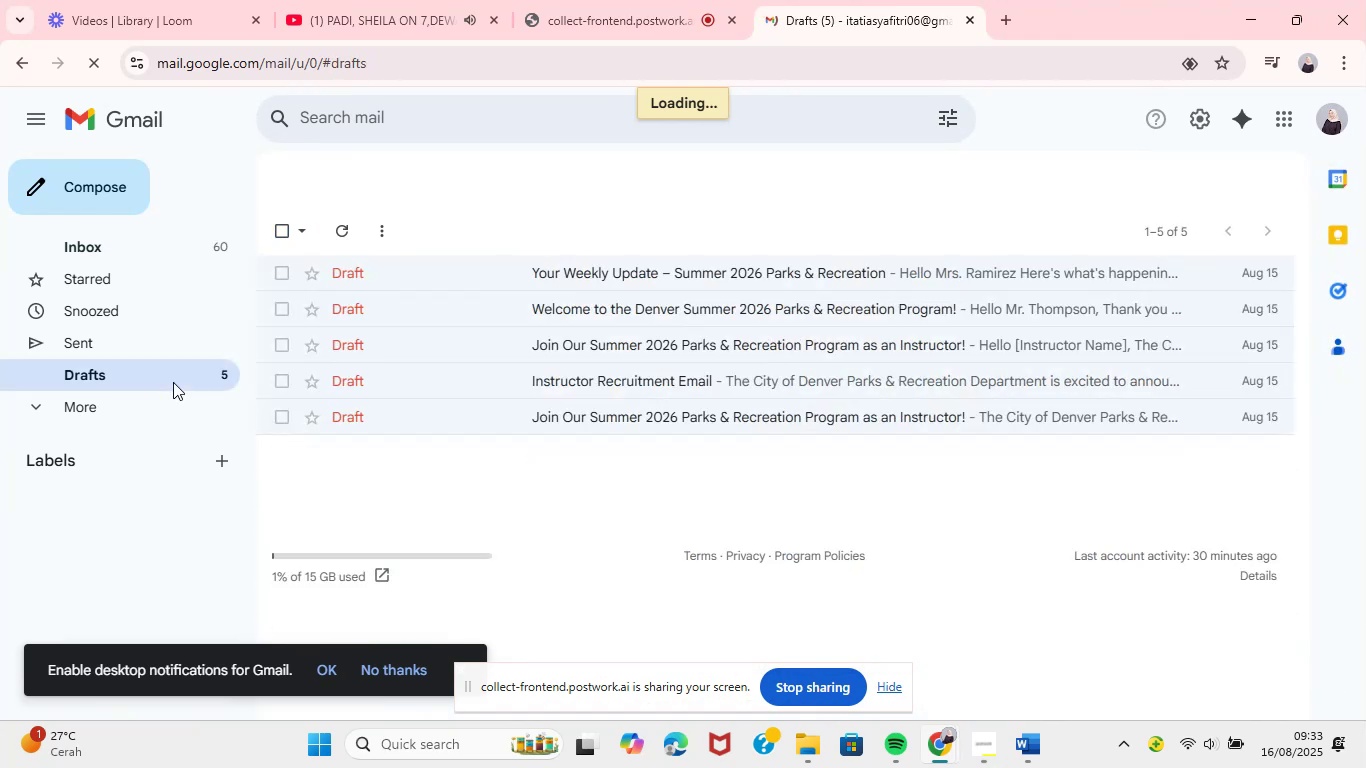 
left_click([100, 187])
 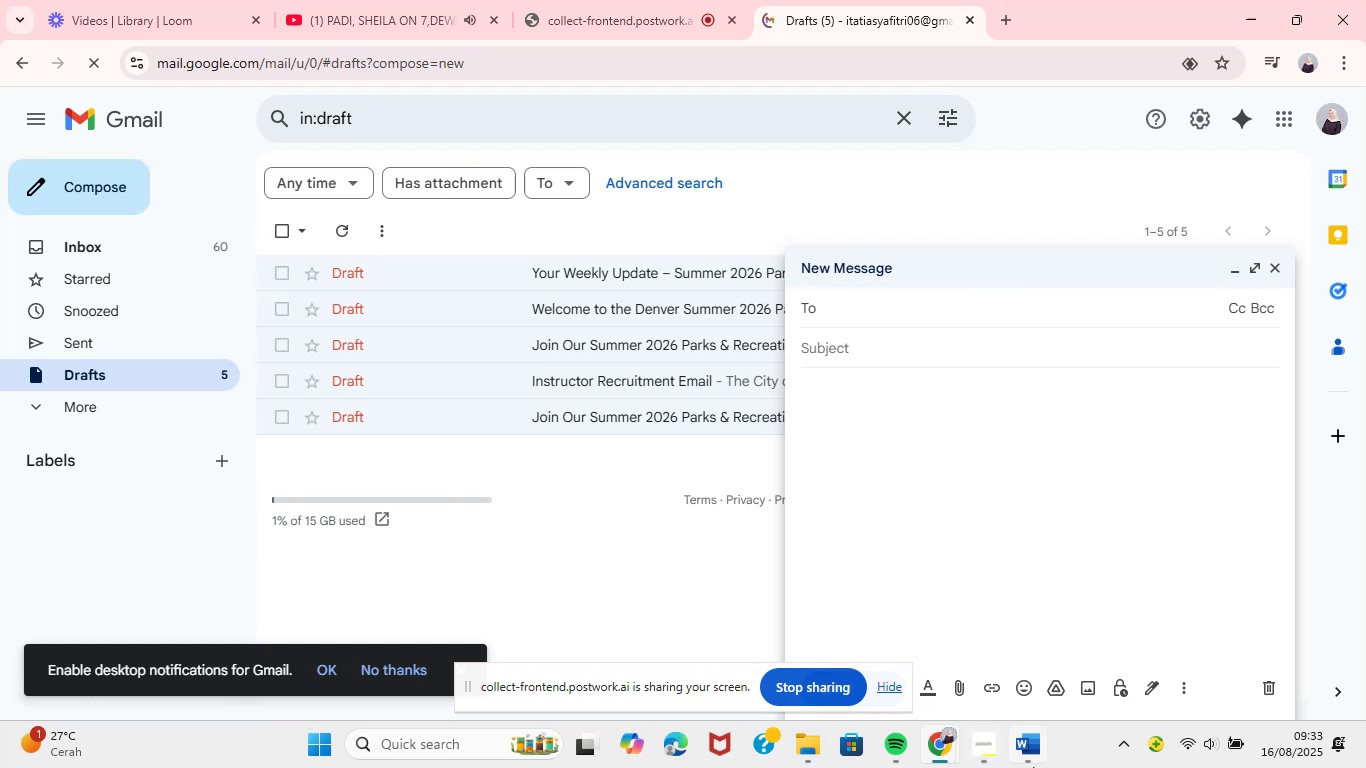 
left_click([1034, 767])
 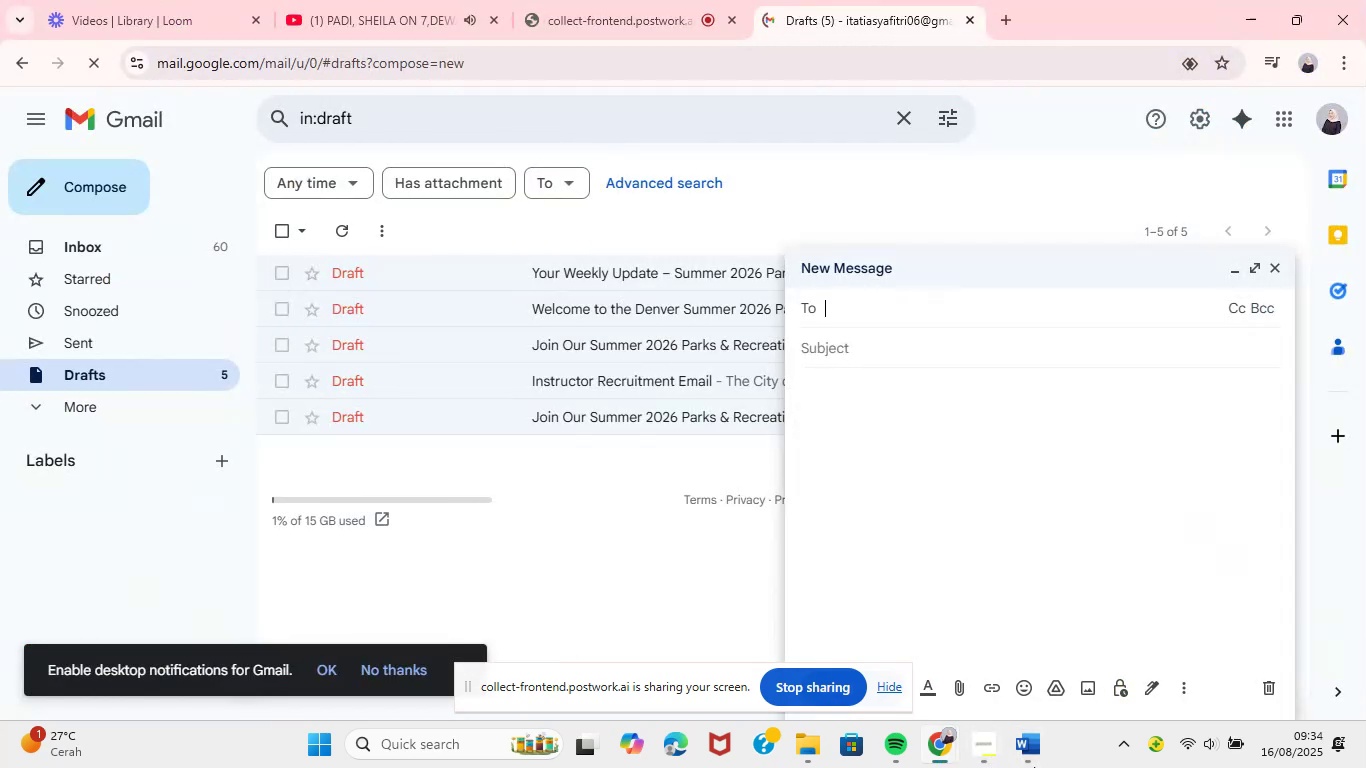 
left_click([1034, 767])
 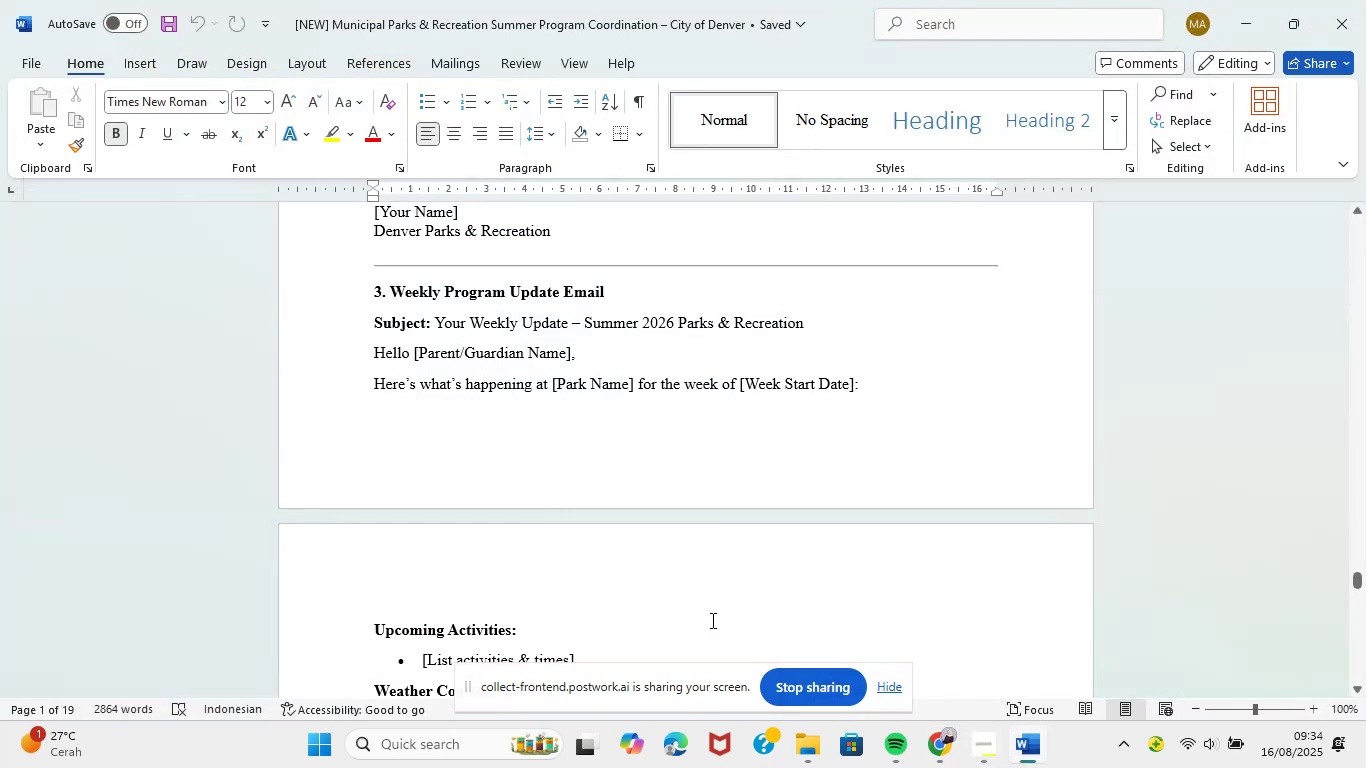 
scroll: coordinate [683, 569], scroll_direction: up, amount: 7.0
 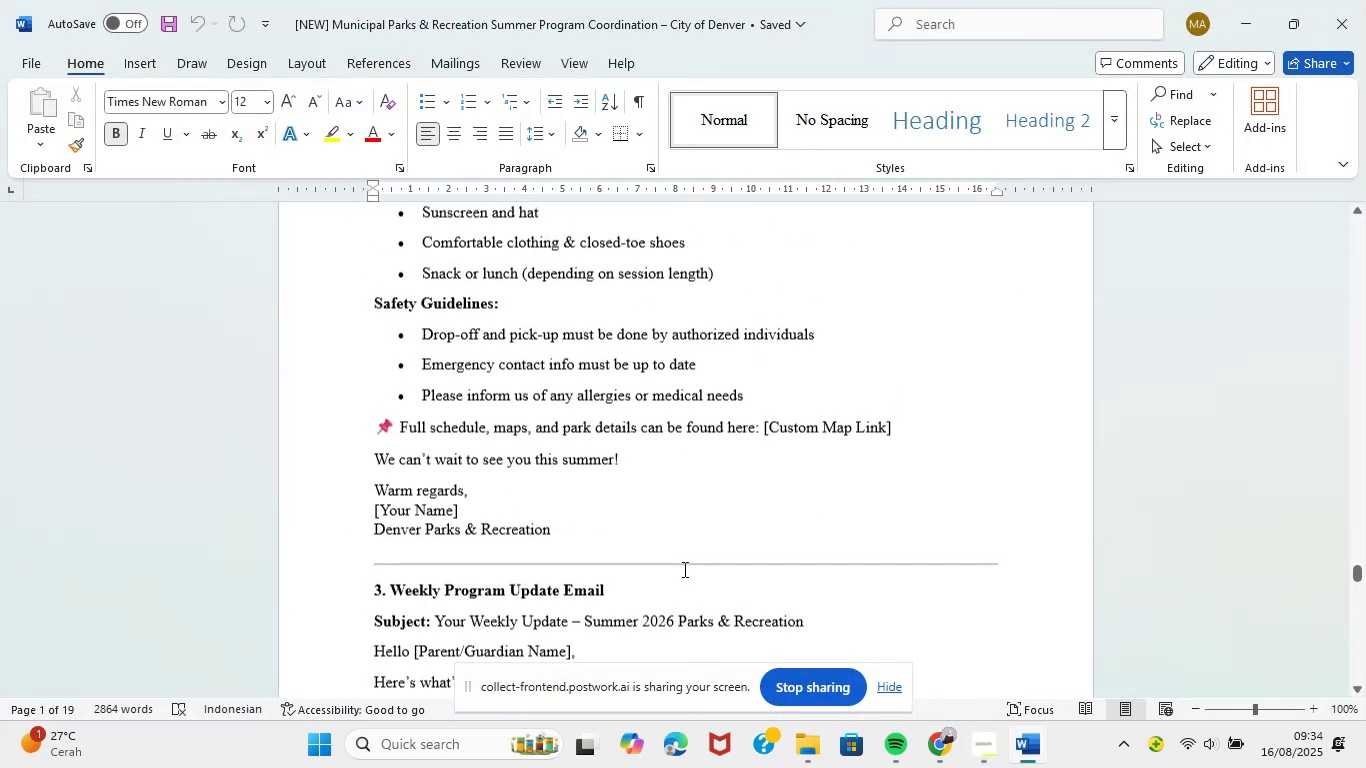 
scroll: coordinate [683, 569], scroll_direction: down, amount: 3.0
 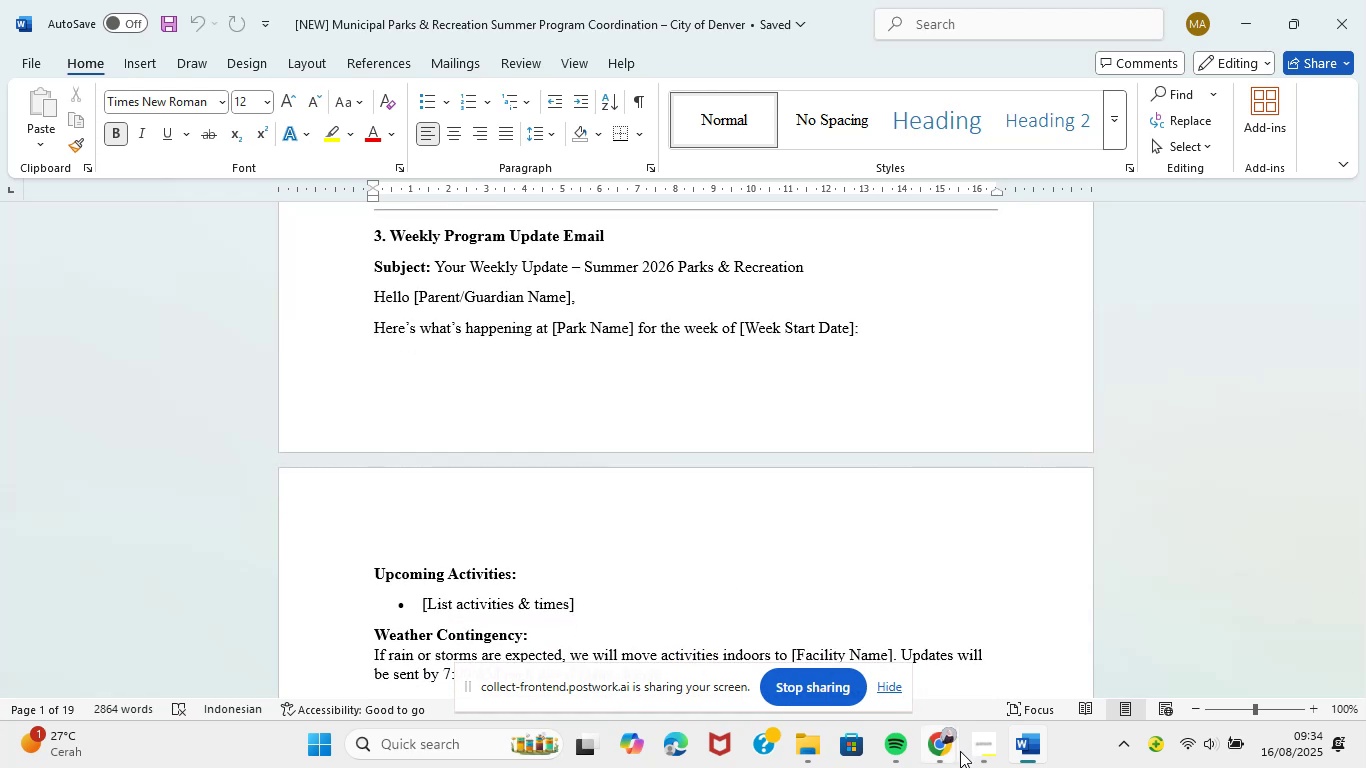 
mouse_move([821, 665])
 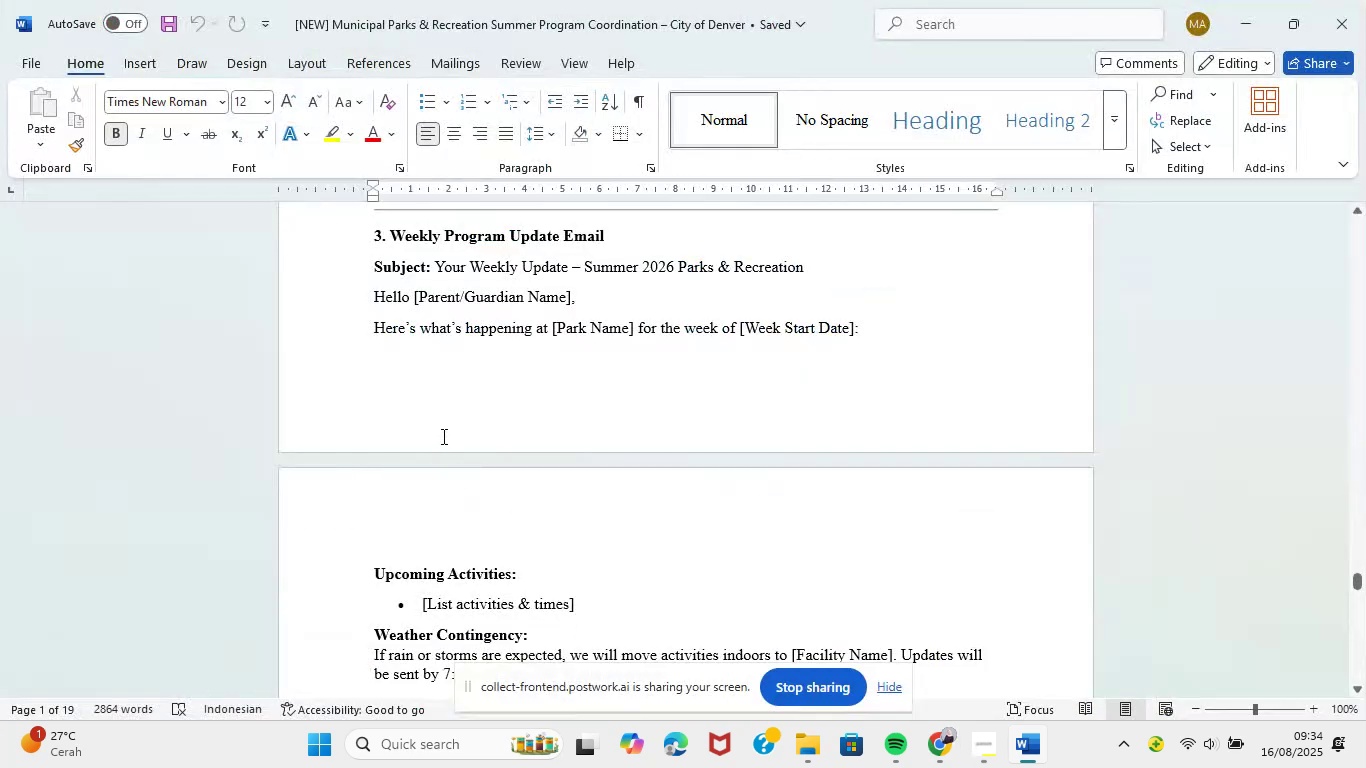 
scroll: coordinate [441, 445], scroll_direction: up, amount: 1.0
 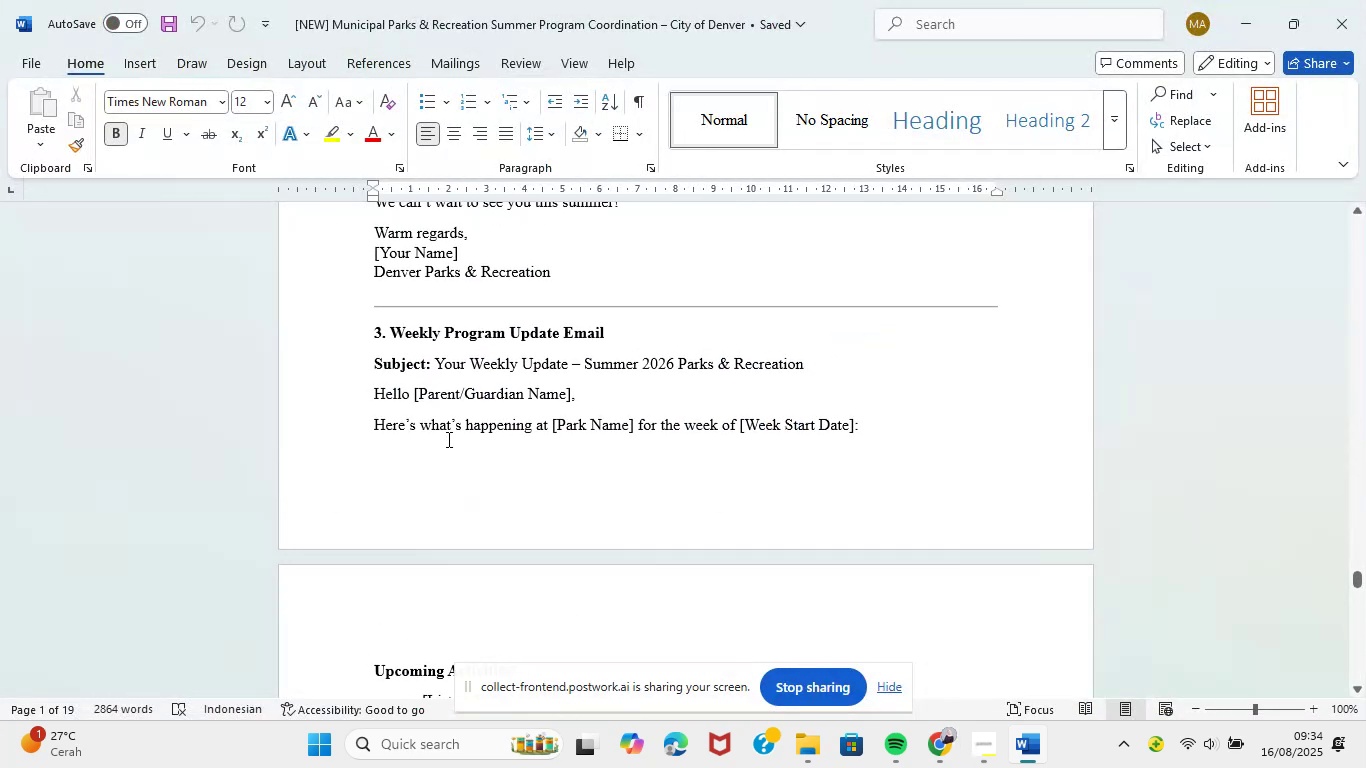 
scroll: coordinate [447, 439], scroll_direction: down, amount: 6.0
 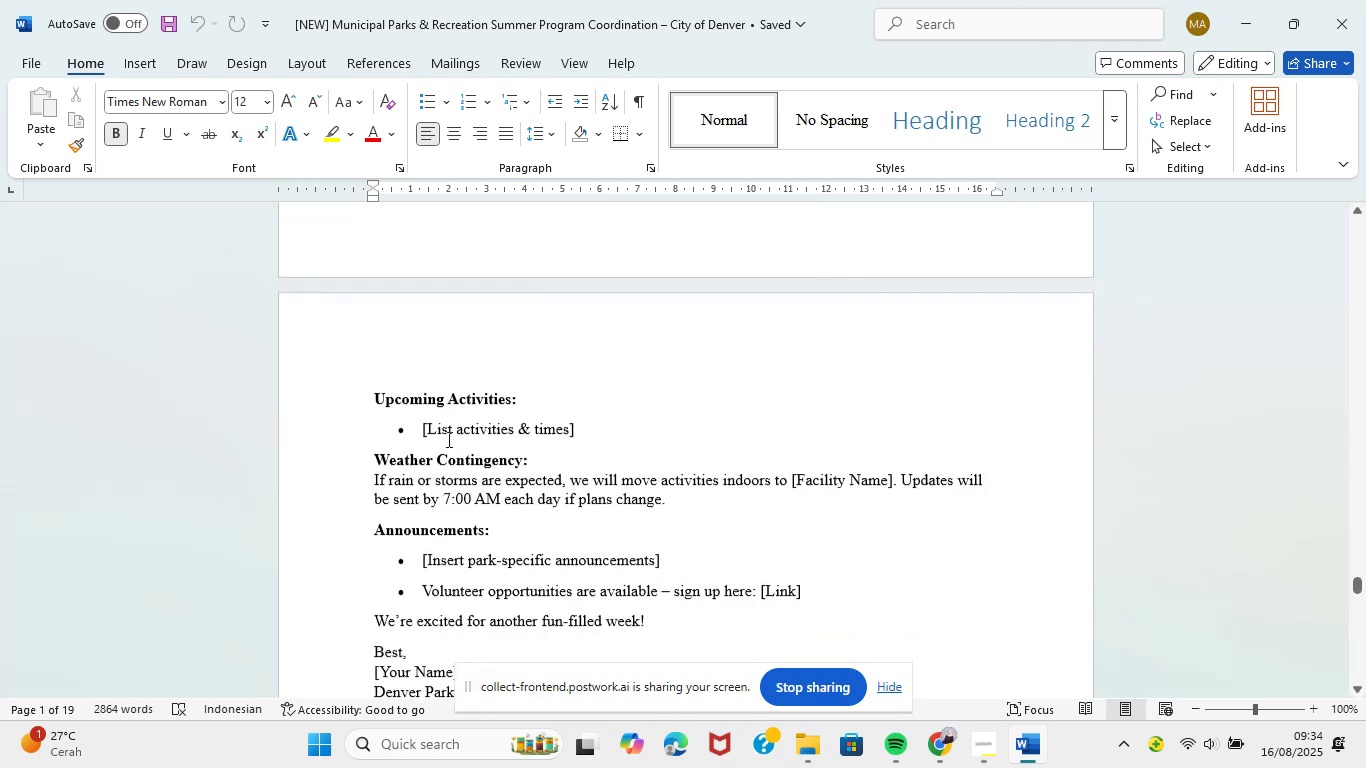 
scroll: coordinate [447, 439], scroll_direction: none, amount: 0.0
 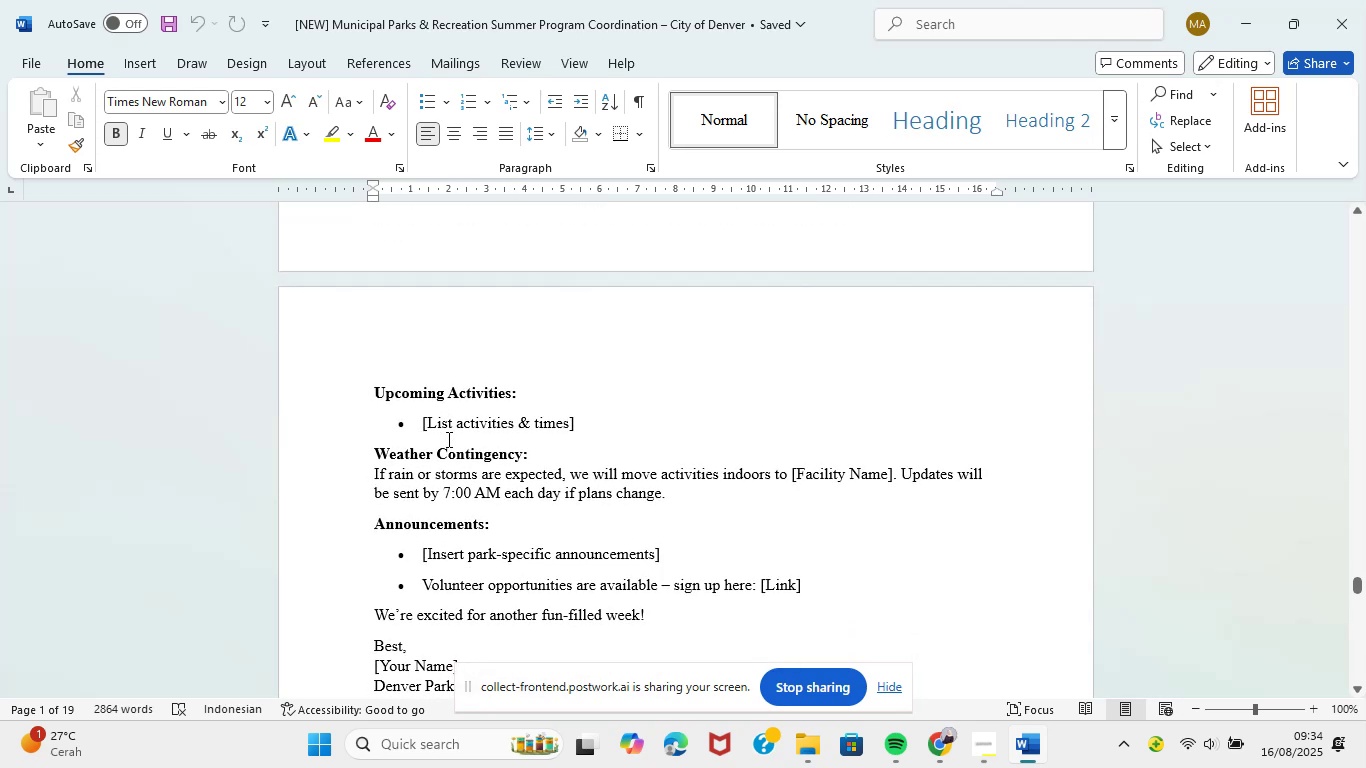 
scroll: coordinate [447, 439], scroll_direction: up, amount: 3.0
 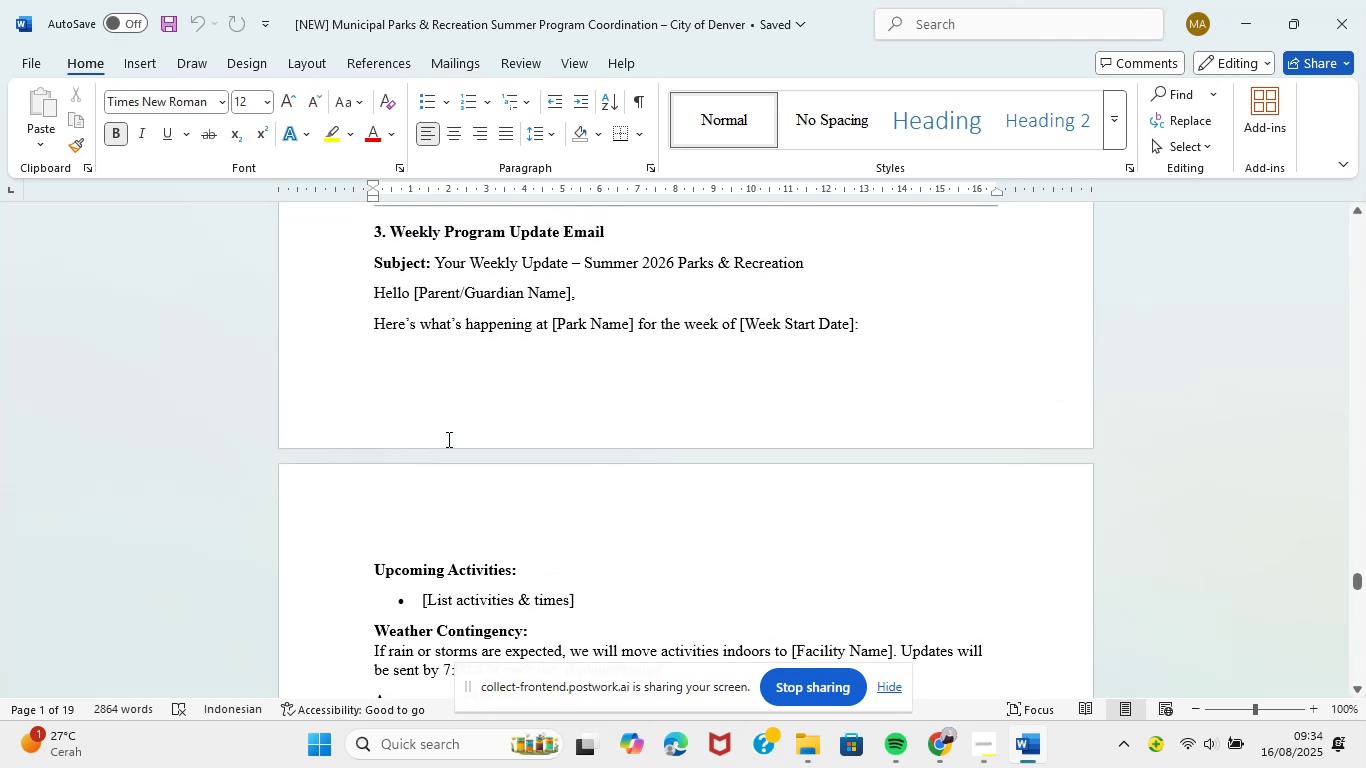 
scroll: coordinate [452, 454], scroll_direction: down, amount: 15.0
 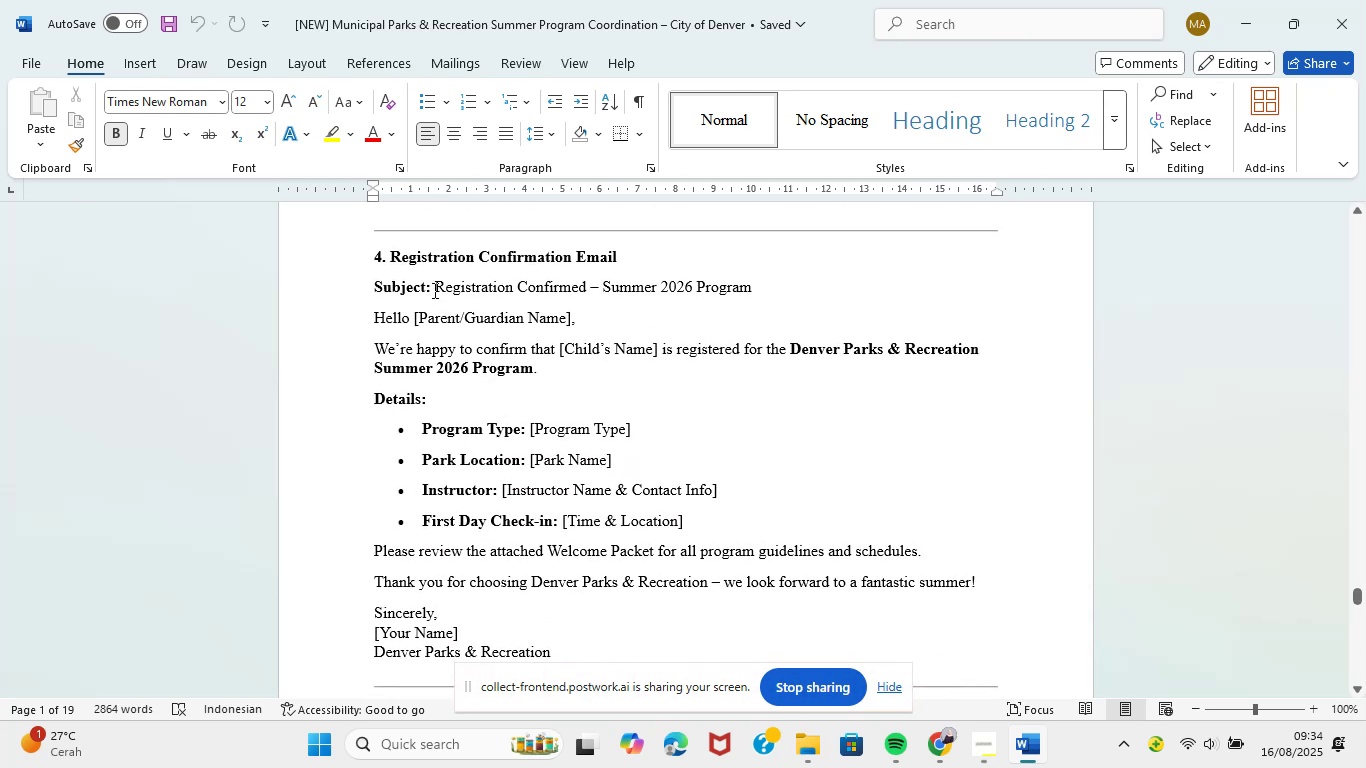 
wait(8.77)
 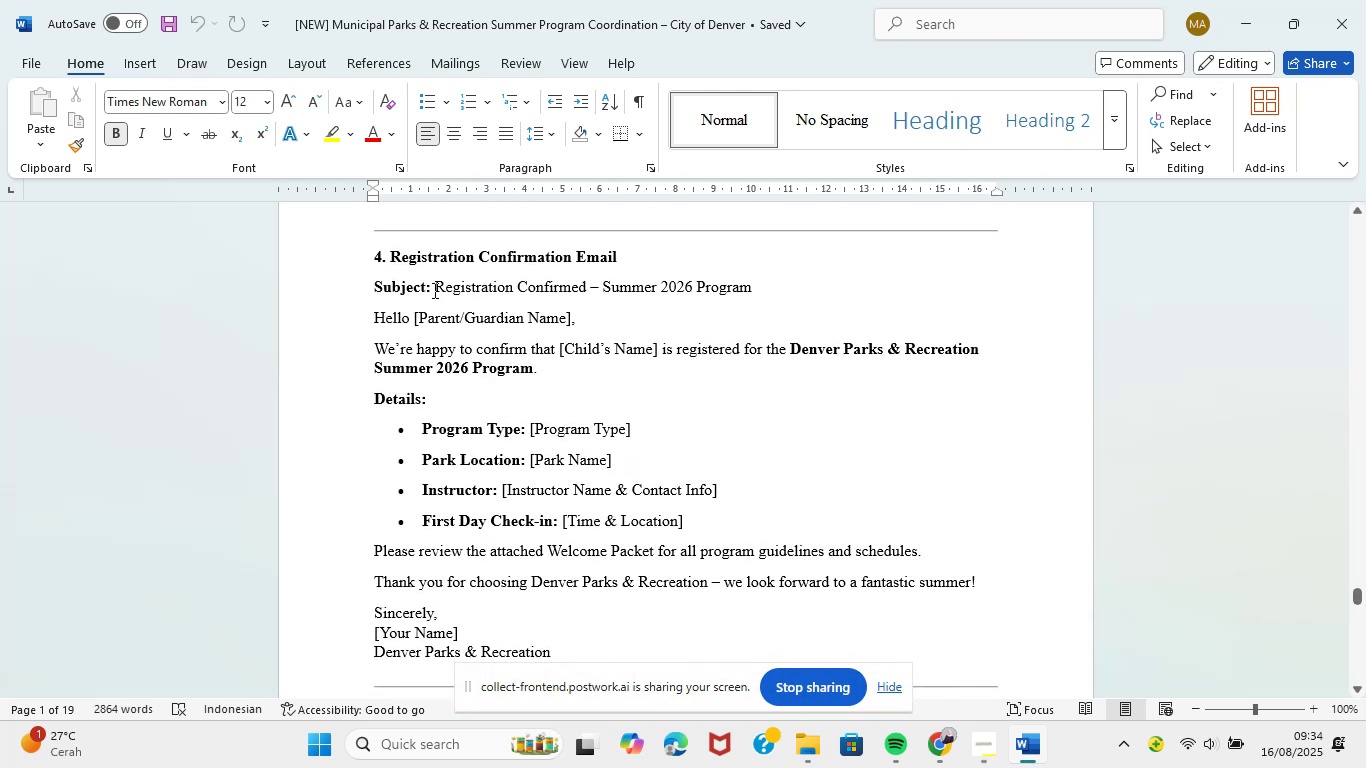 
left_click_drag(start_coordinate=[438, 288], to_coordinate=[754, 288])
 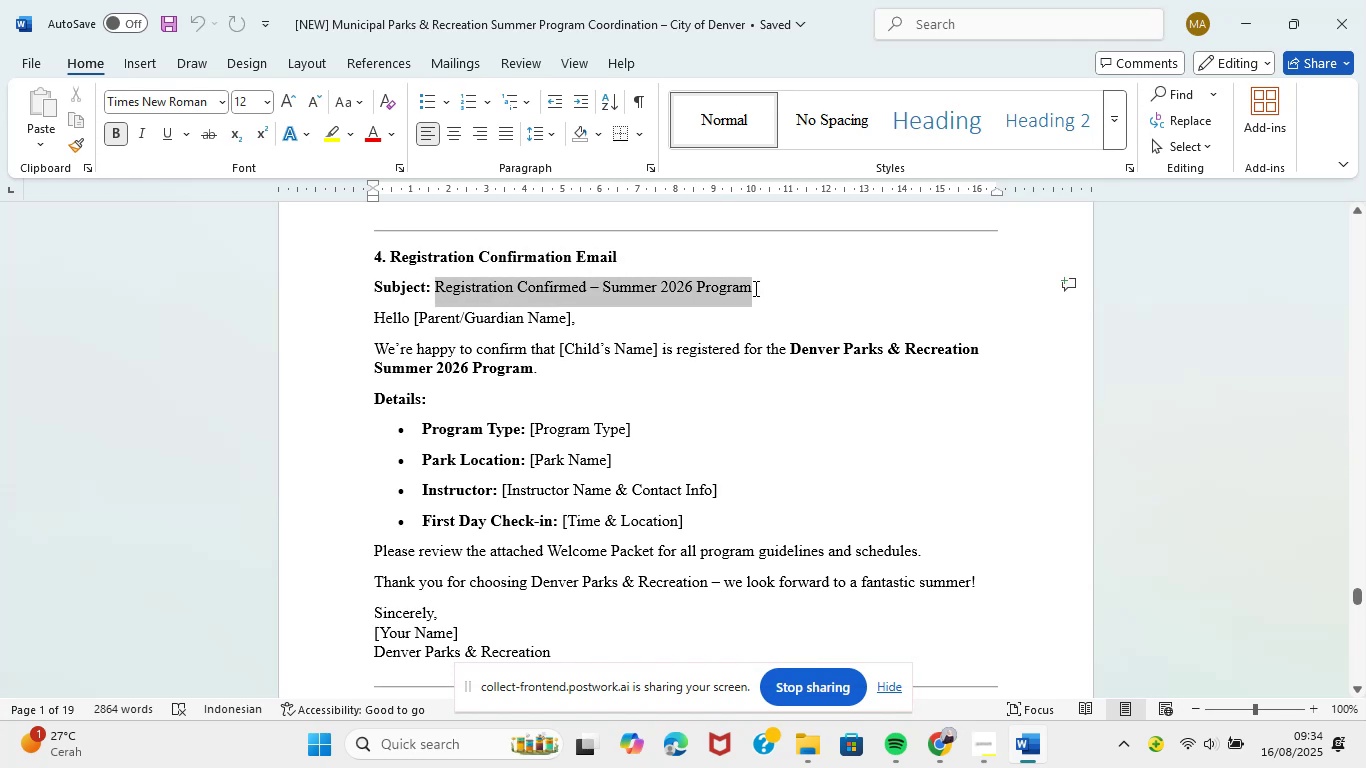 
key(Control+C)
 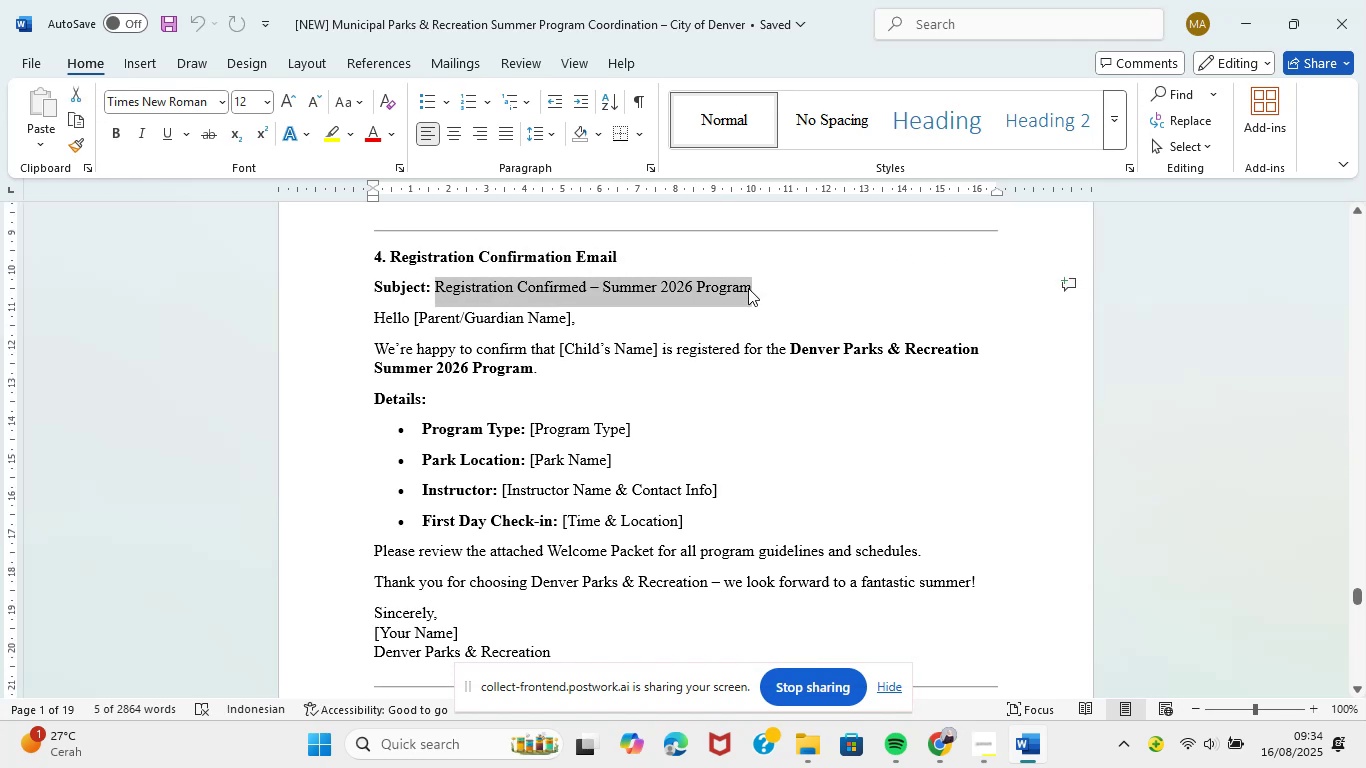 
key(Control+C)
 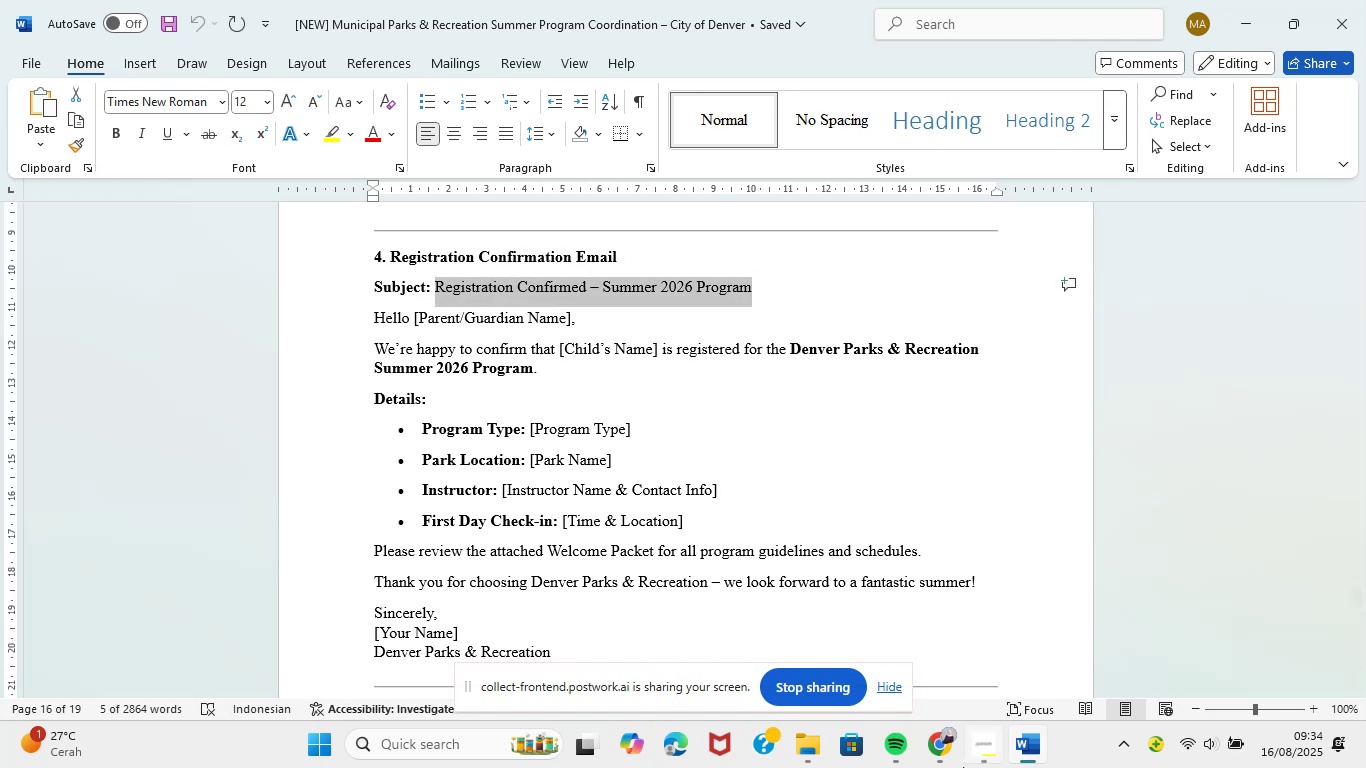 
left_click([945, 760])
 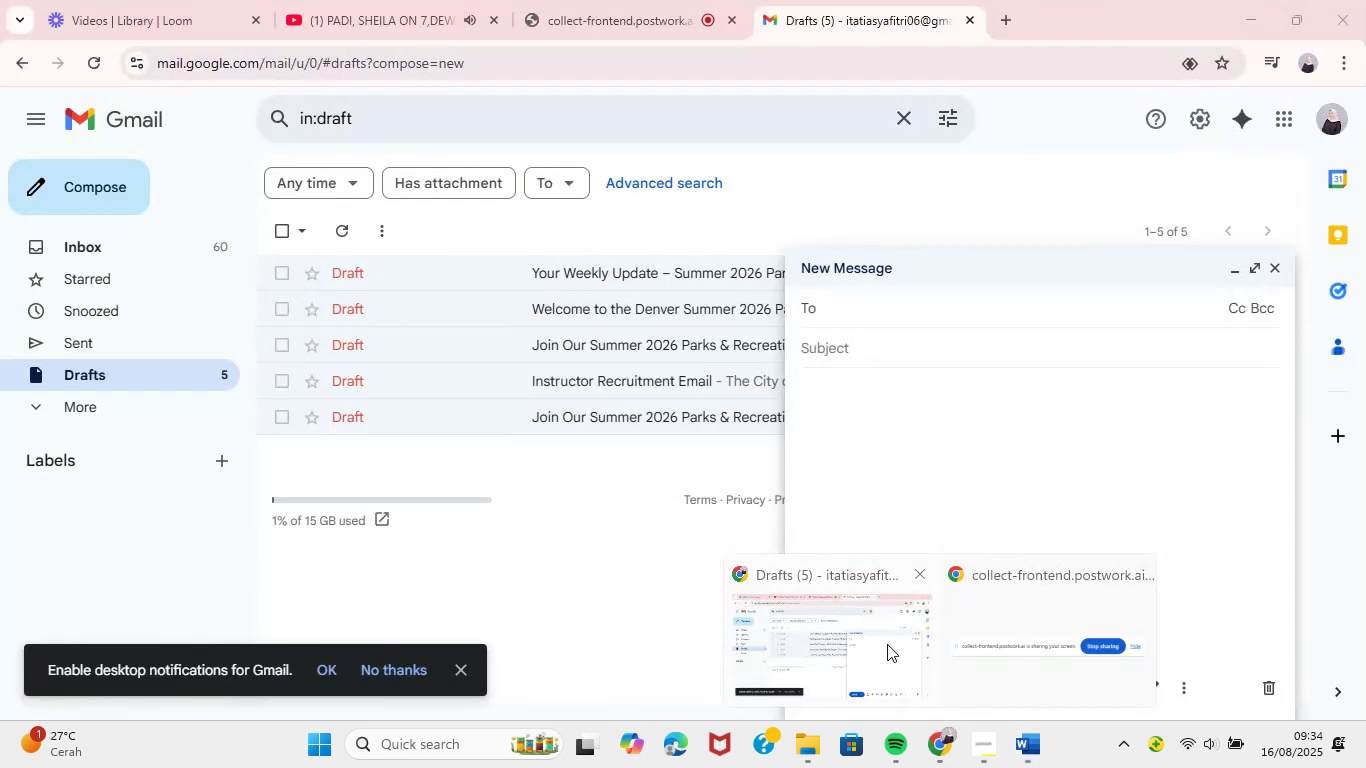 
left_click([887, 644])
 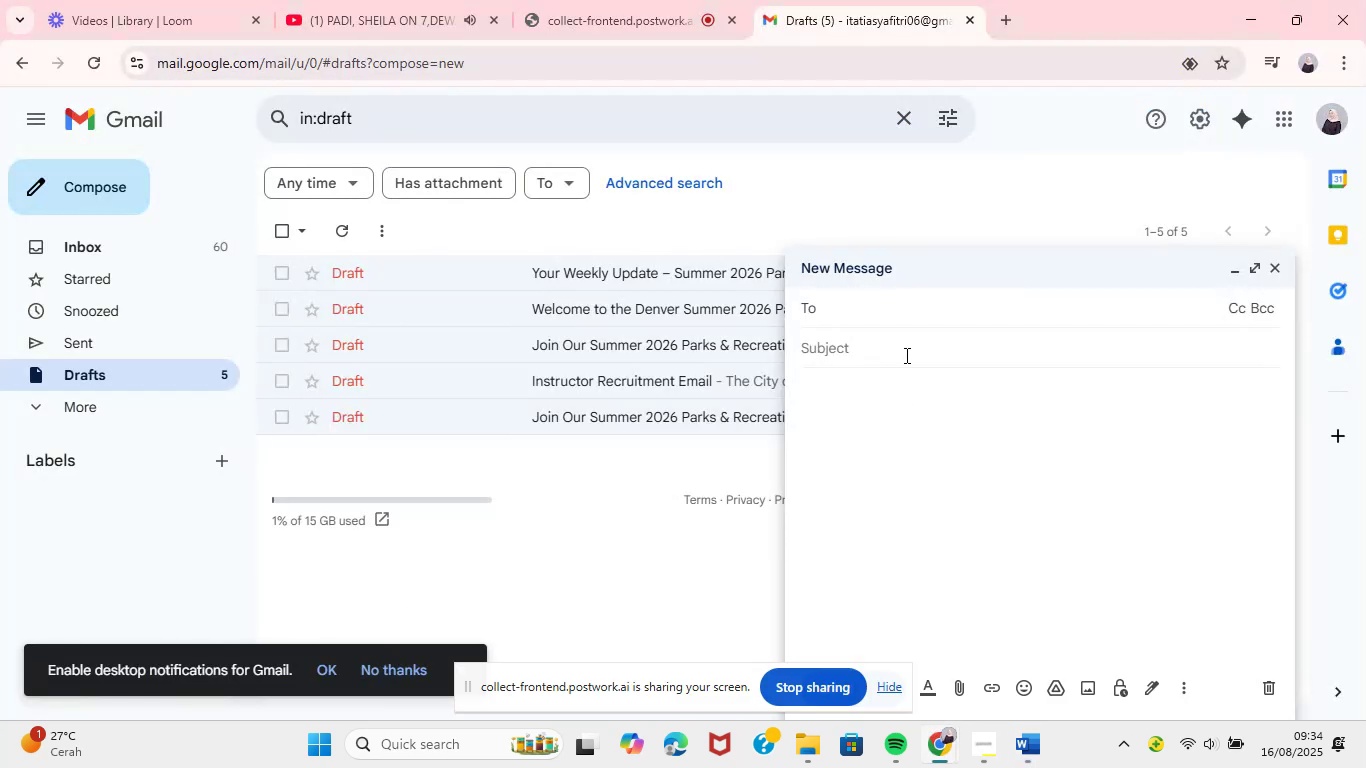 
left_click([905, 353])
 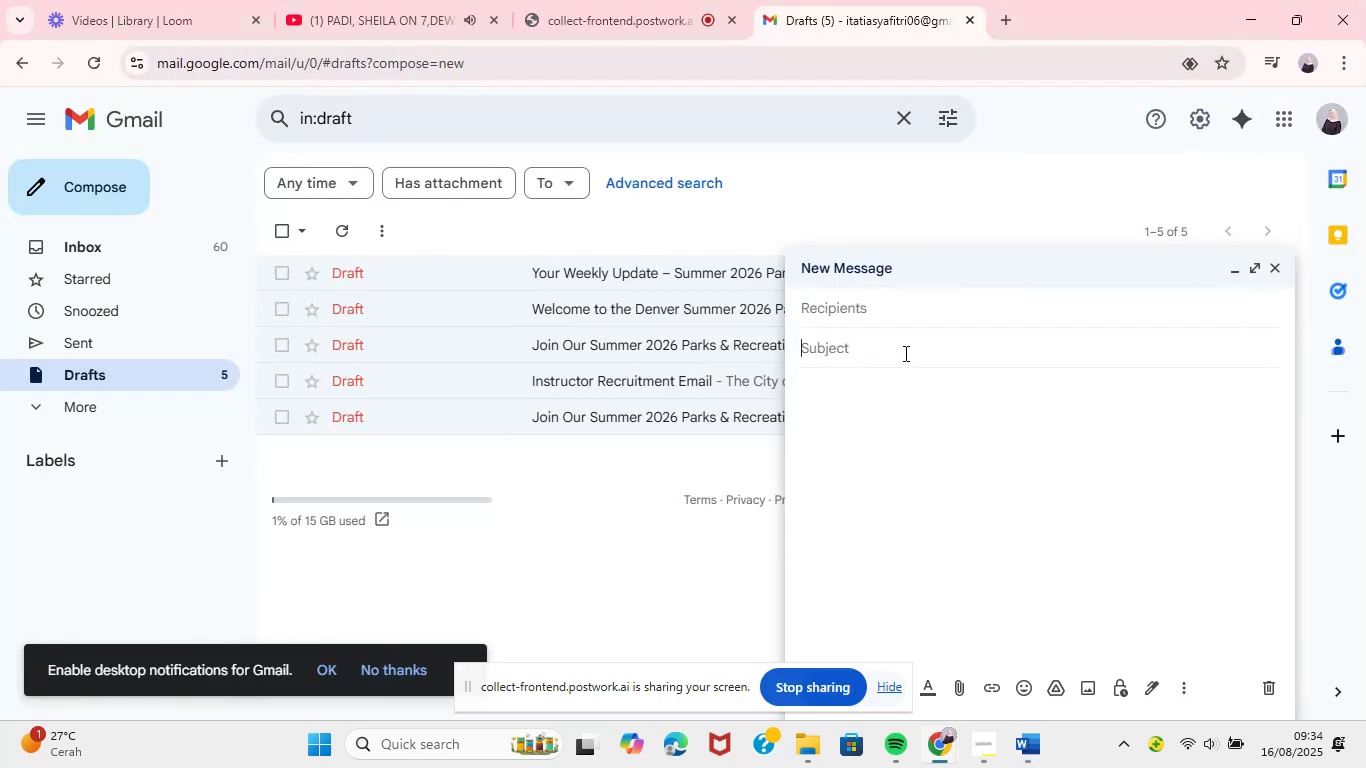 
hold_key(key=ControlLeft, duration=0.49)
 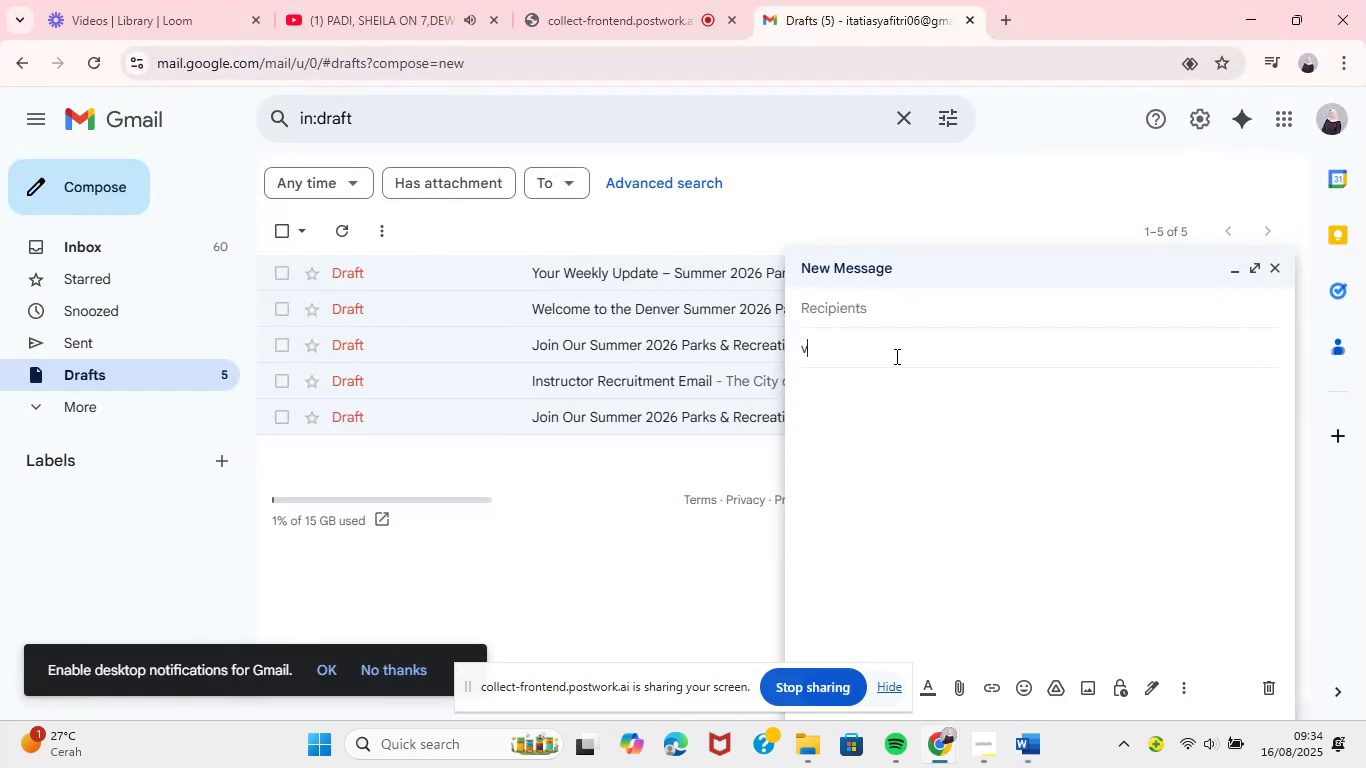 
key(V)
 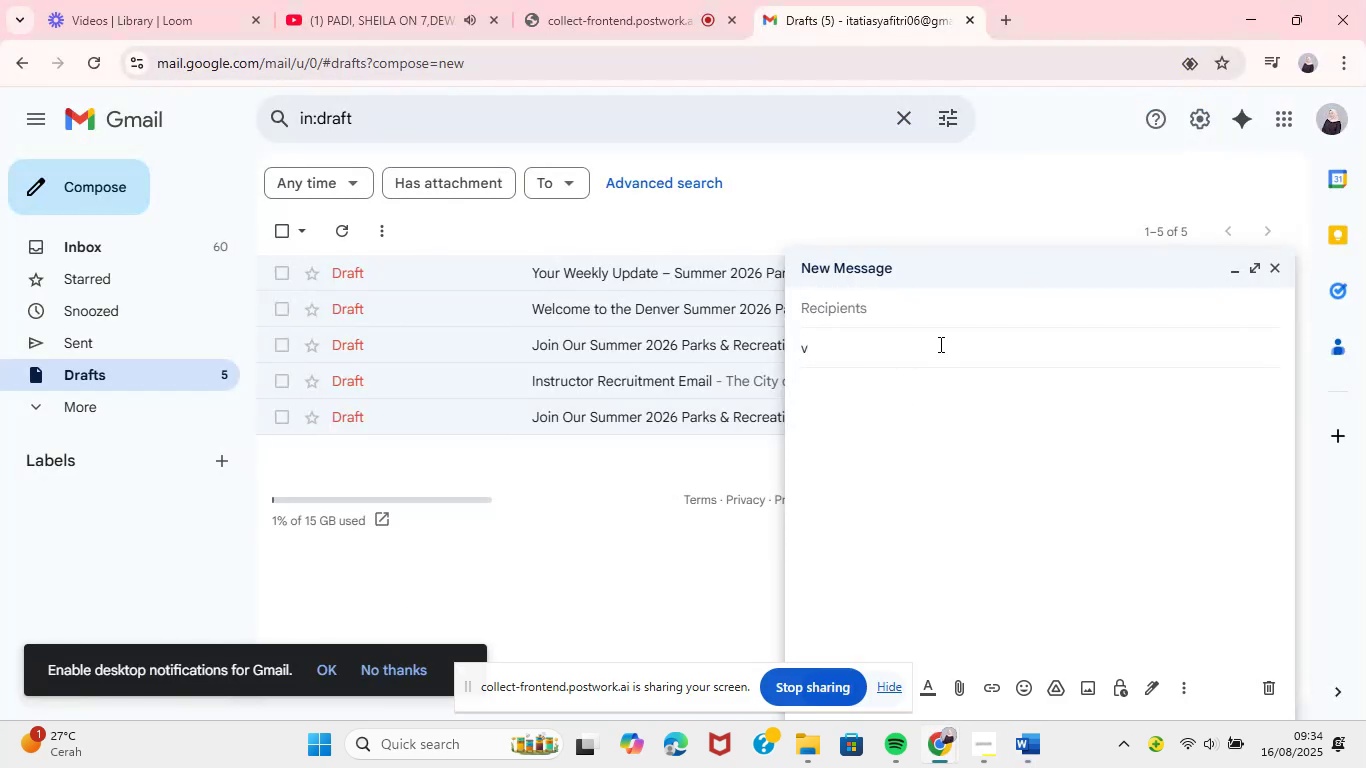 
key(Backspace)
 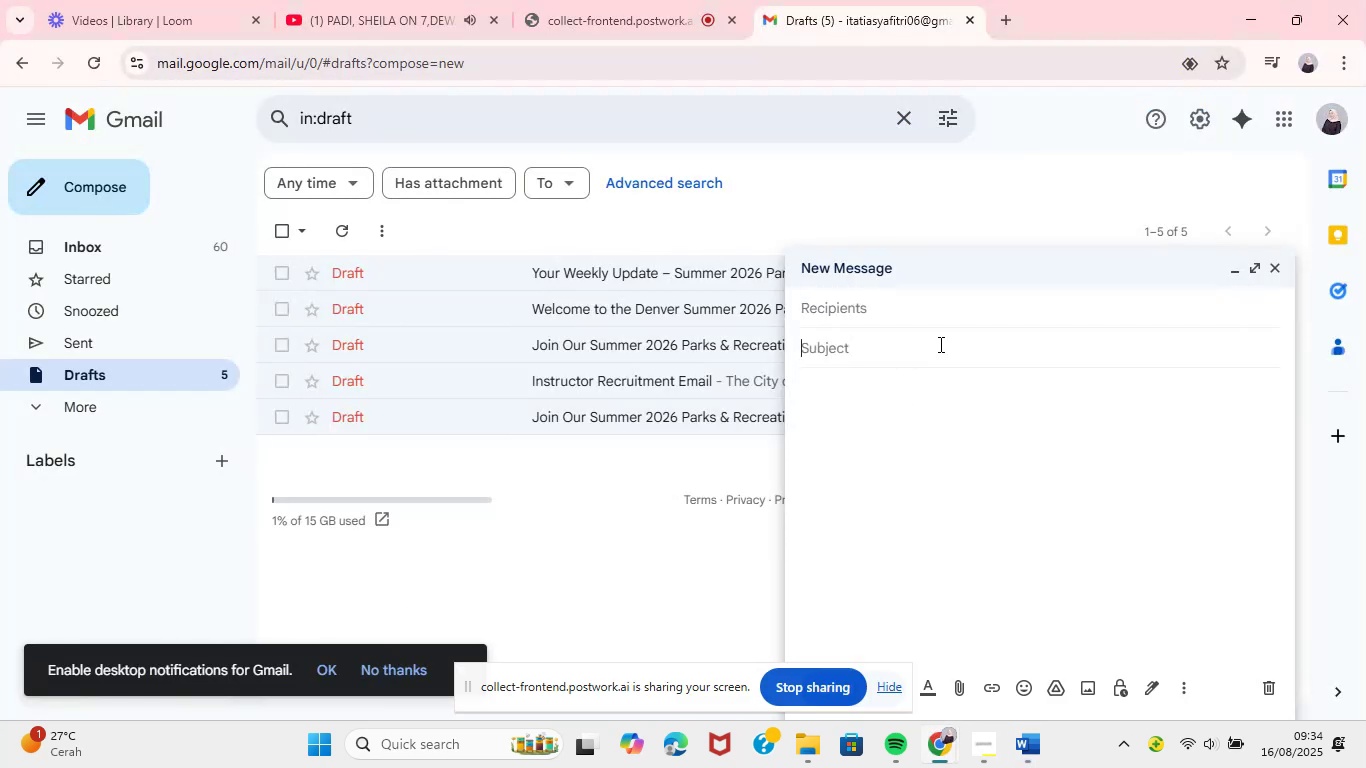 
key(Control+V)
 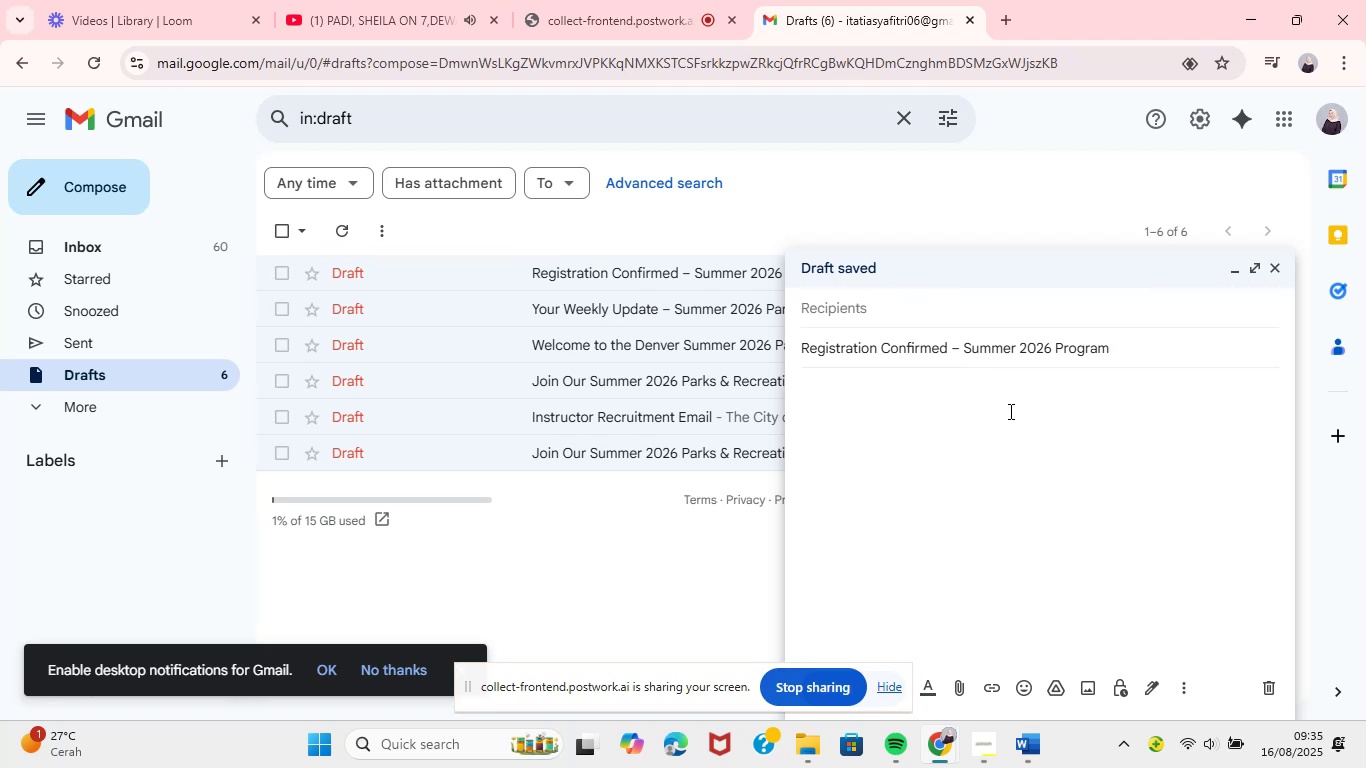 
wait(12.07)
 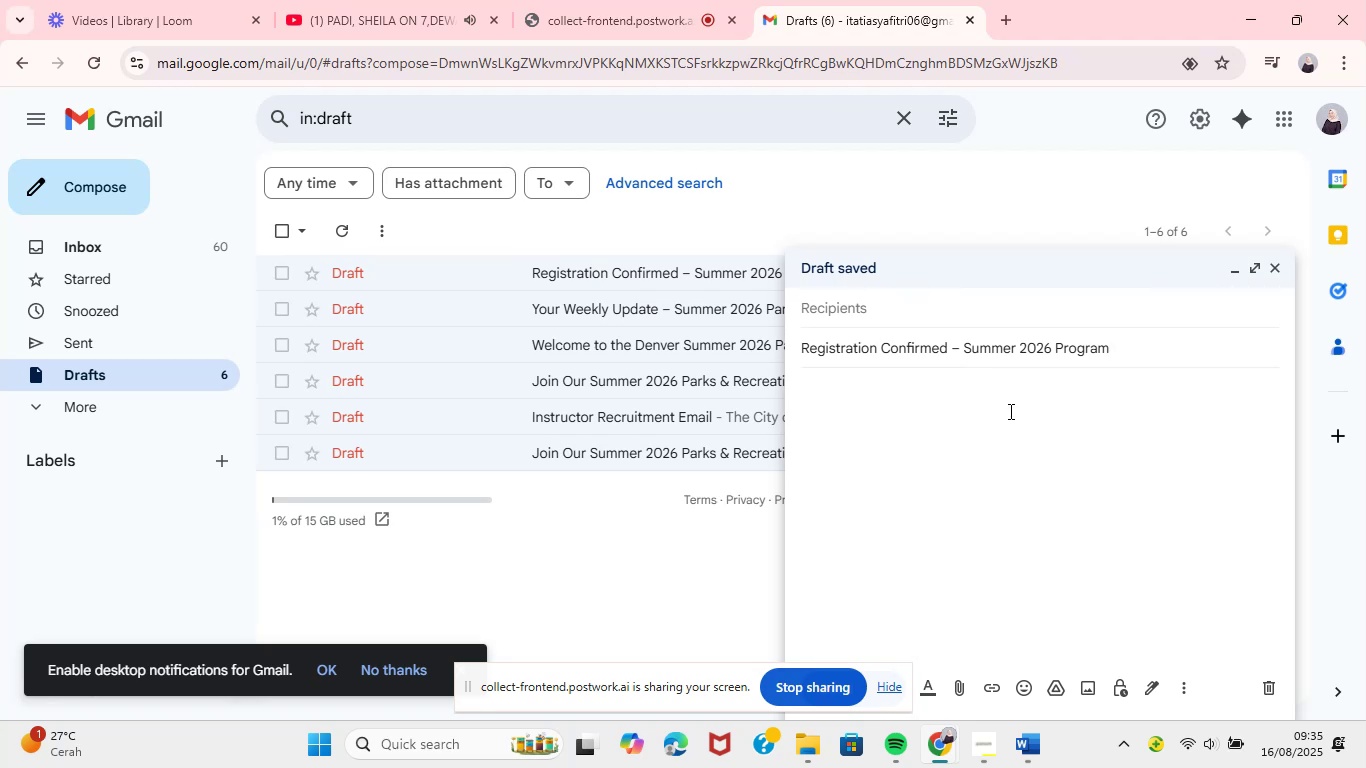 
left_click([415, 667])
 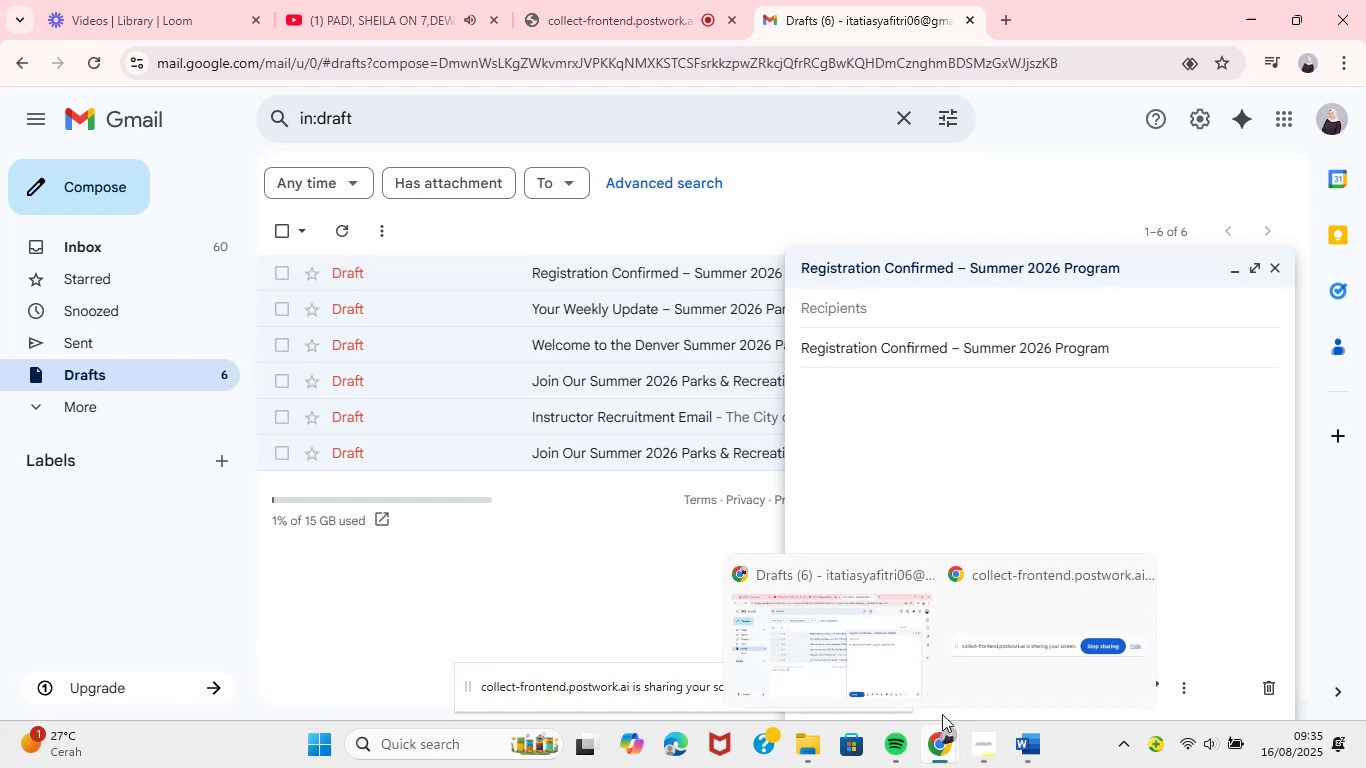 
left_click([777, 678])
 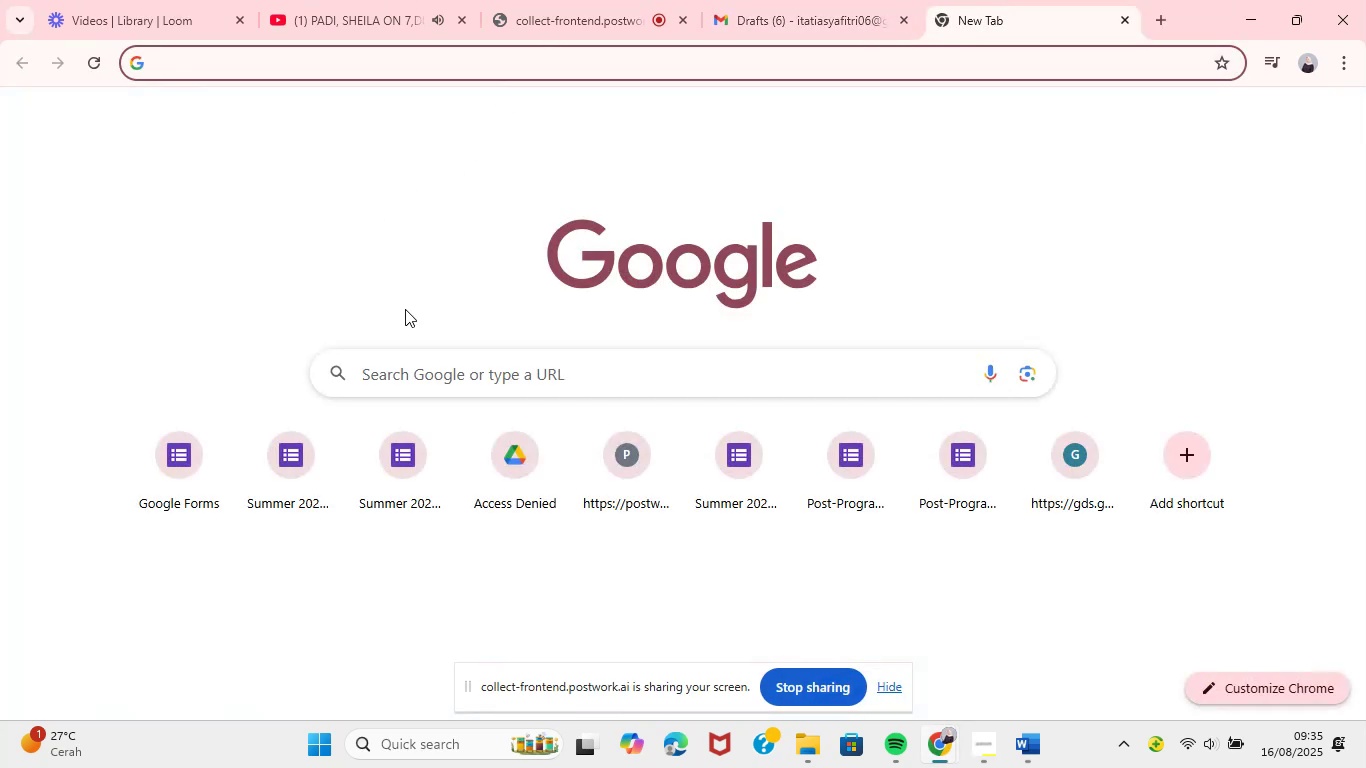 
left_click([421, 60])
 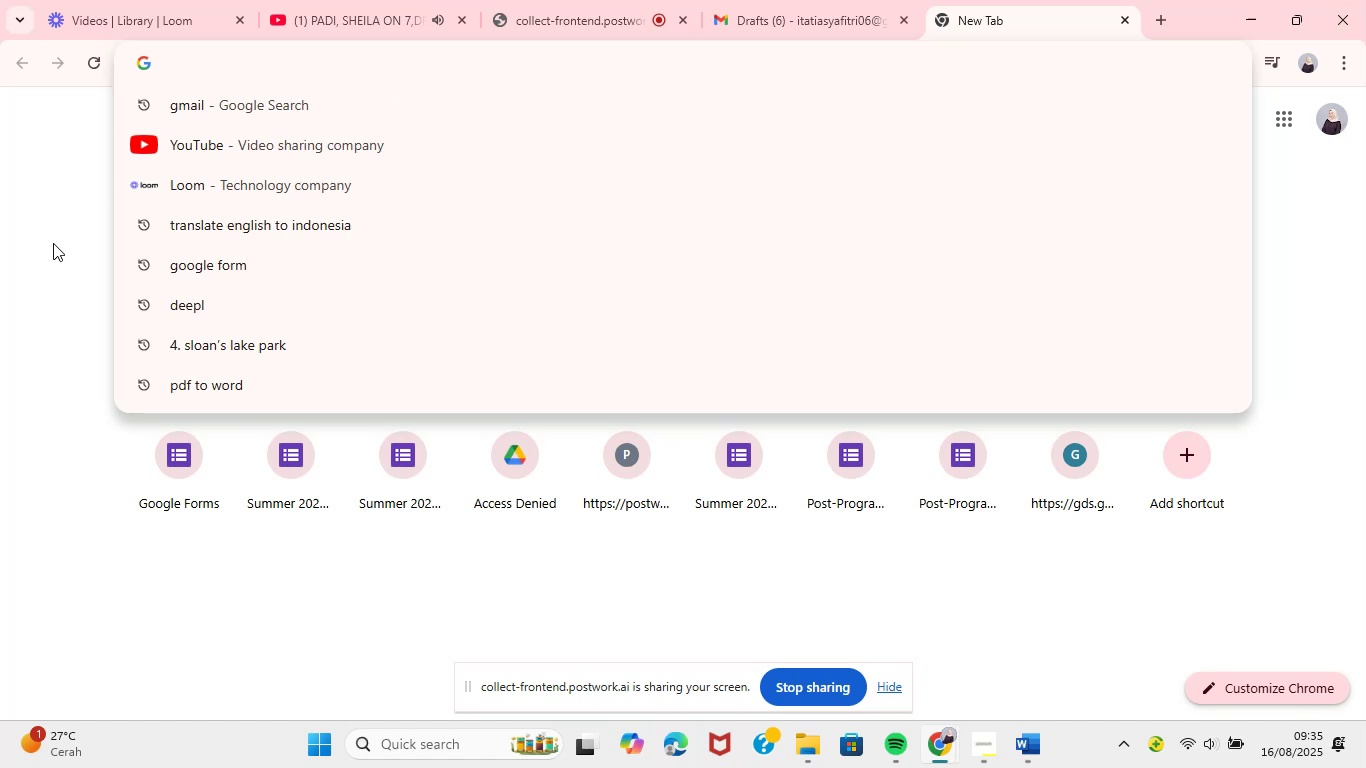 
key(C)
 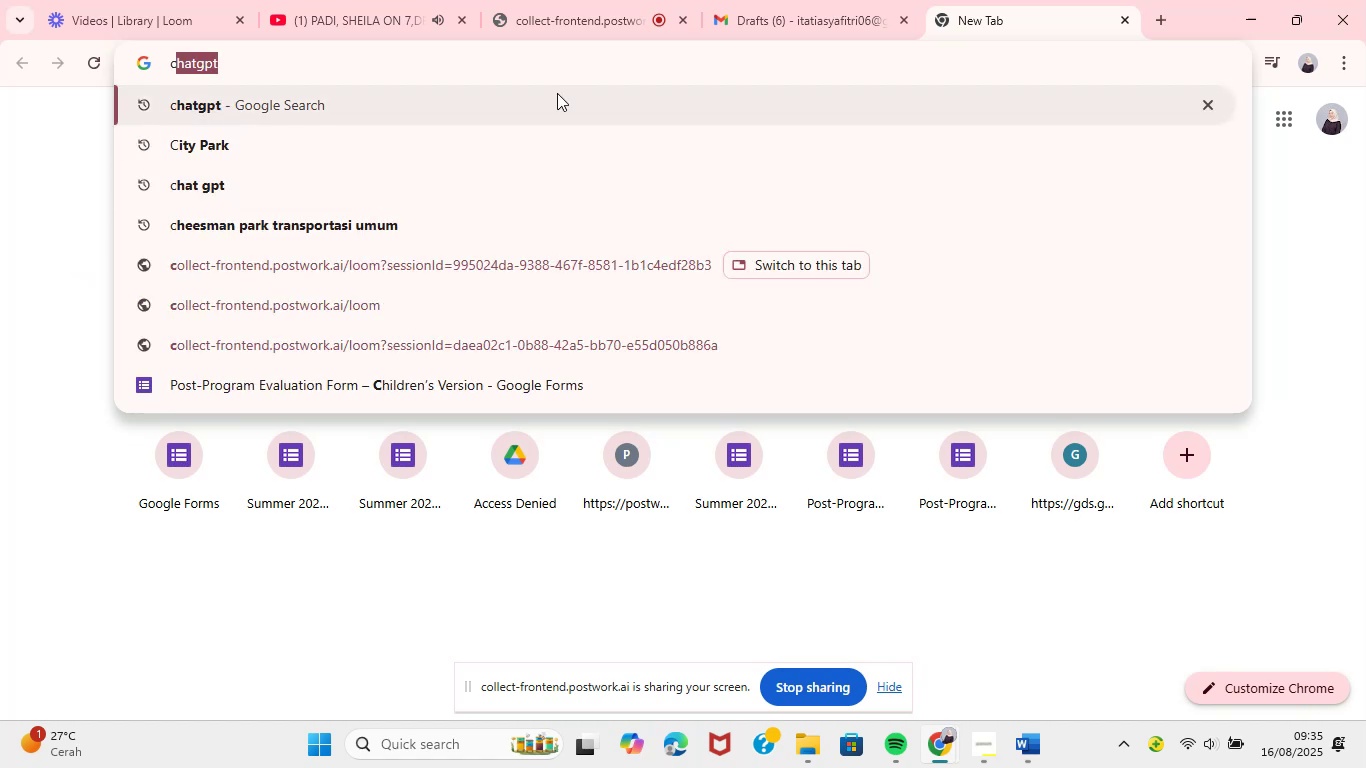 
left_click([540, 107])
 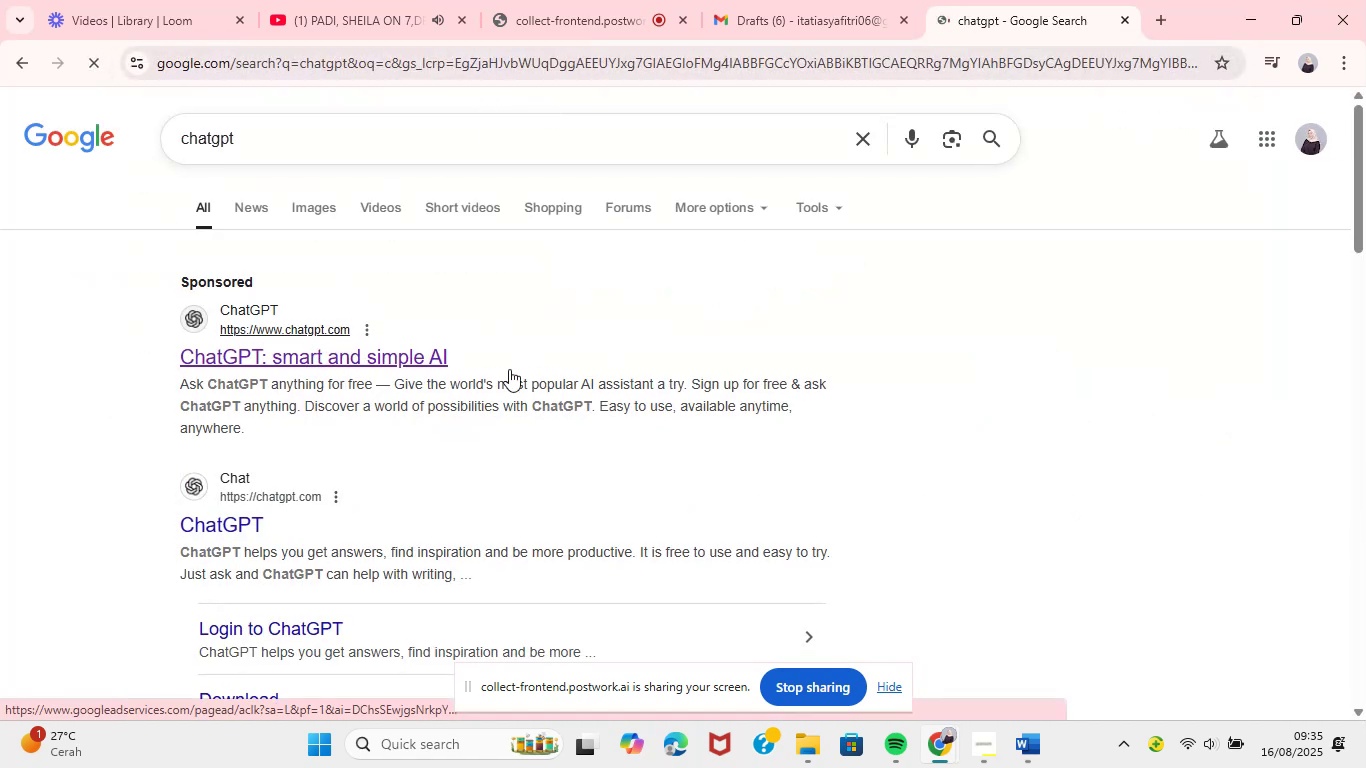 
wait(7.14)
 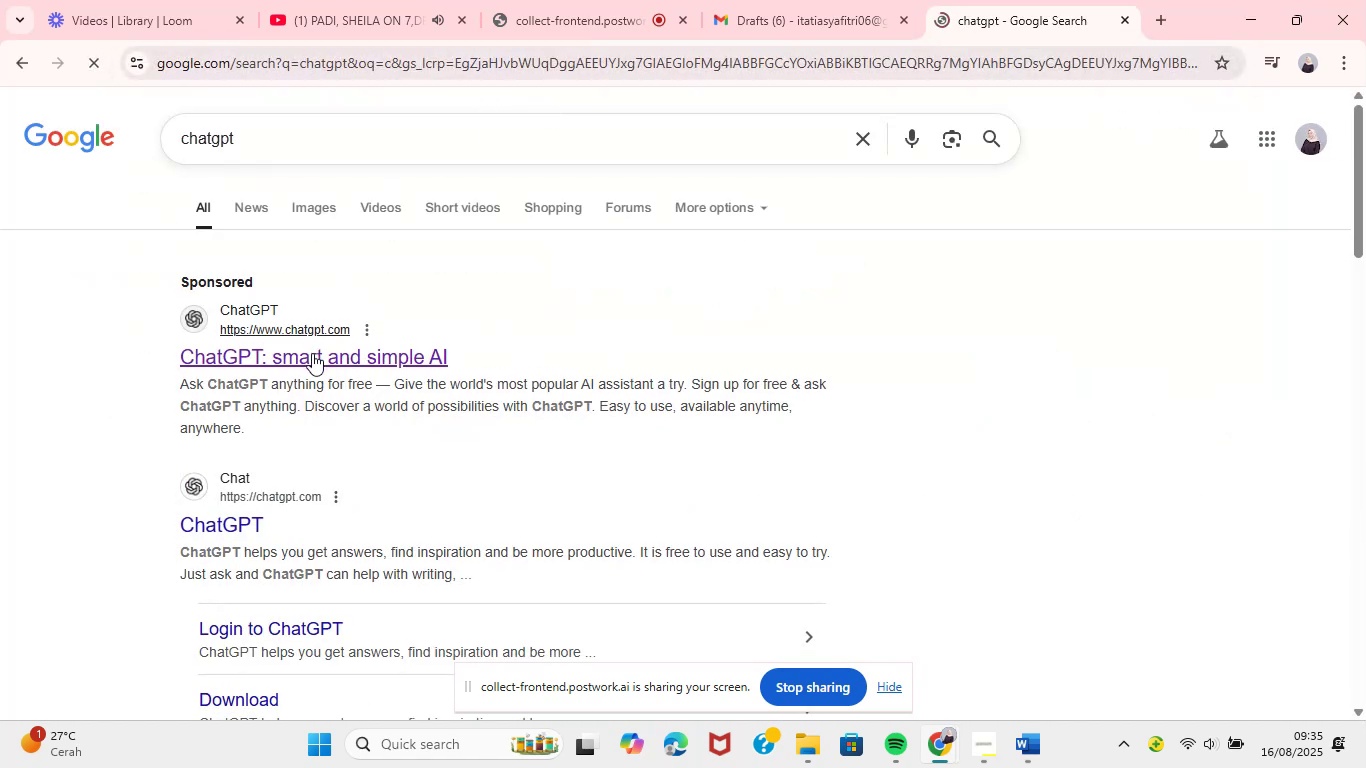 
left_click([898, 689])
 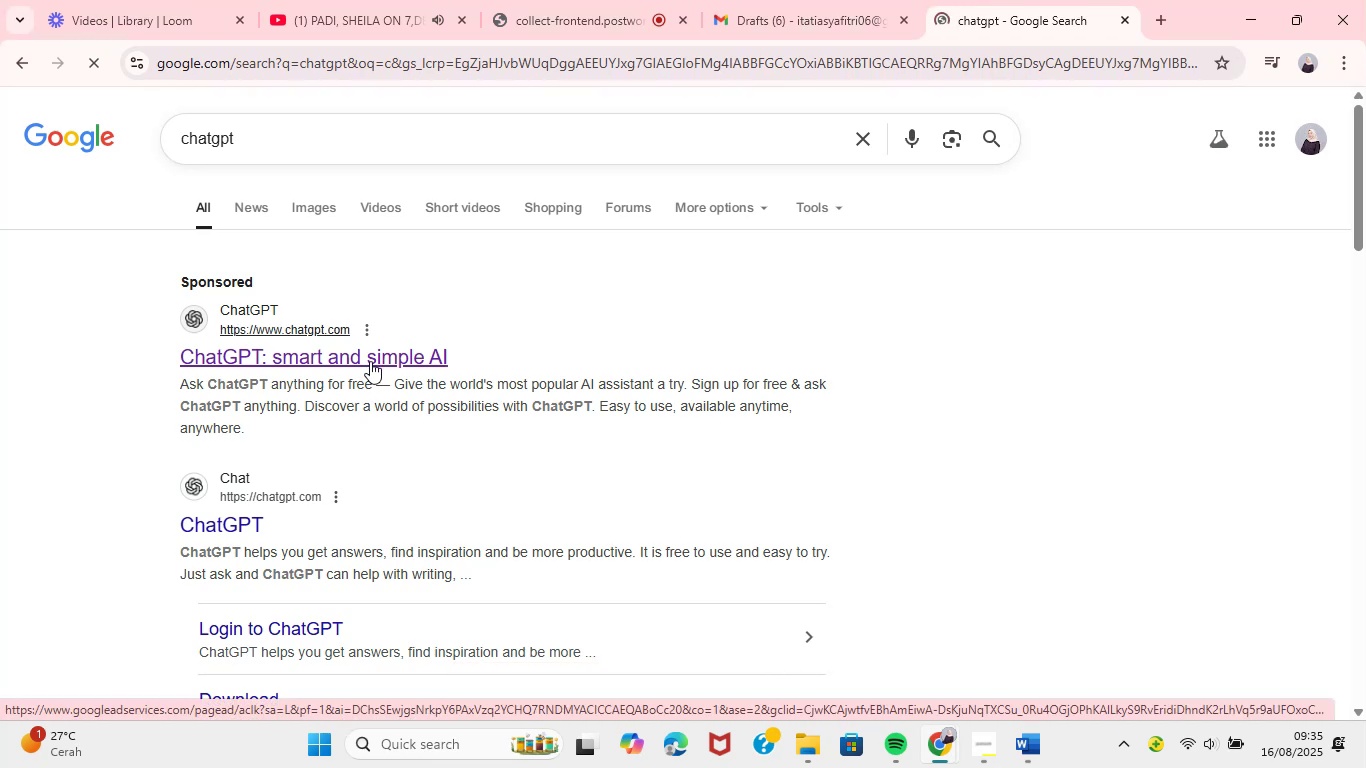 
wait(7.26)
 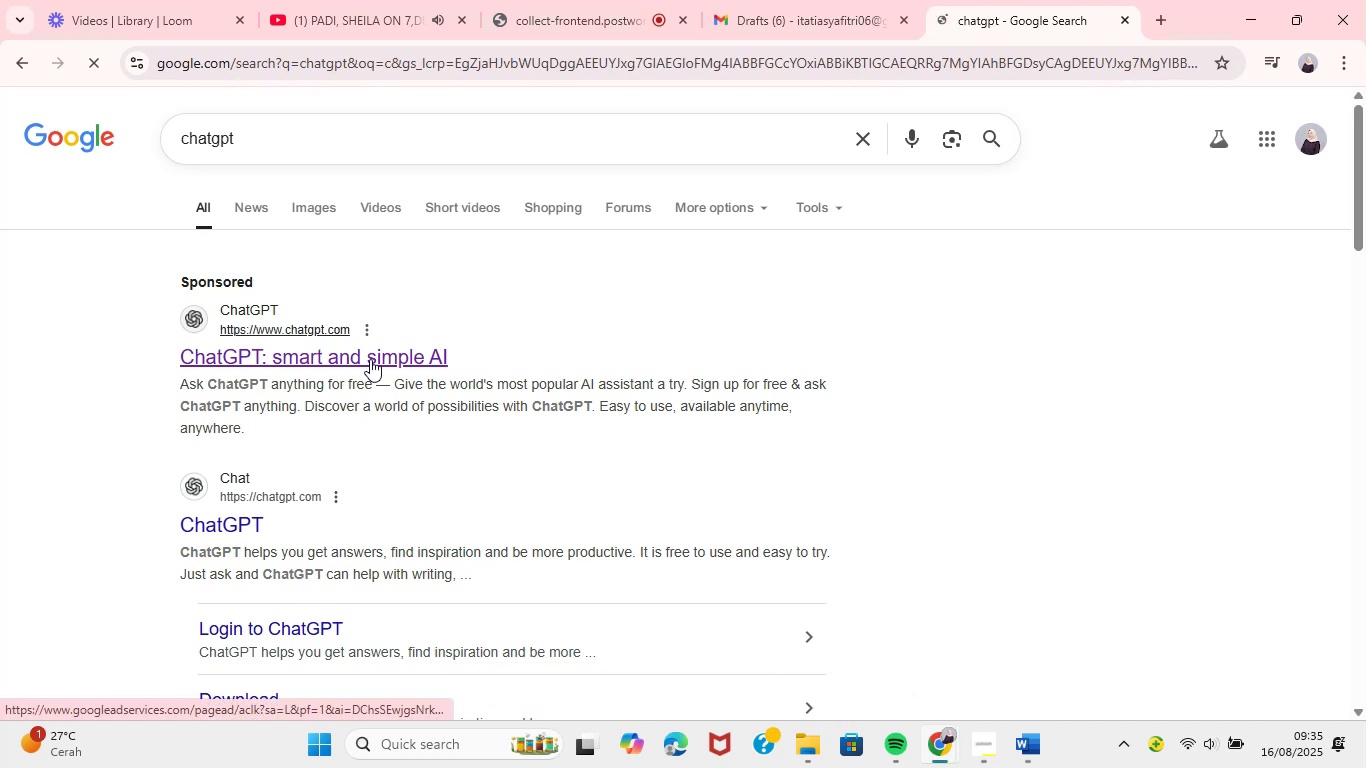 
left_click([571, 0])
 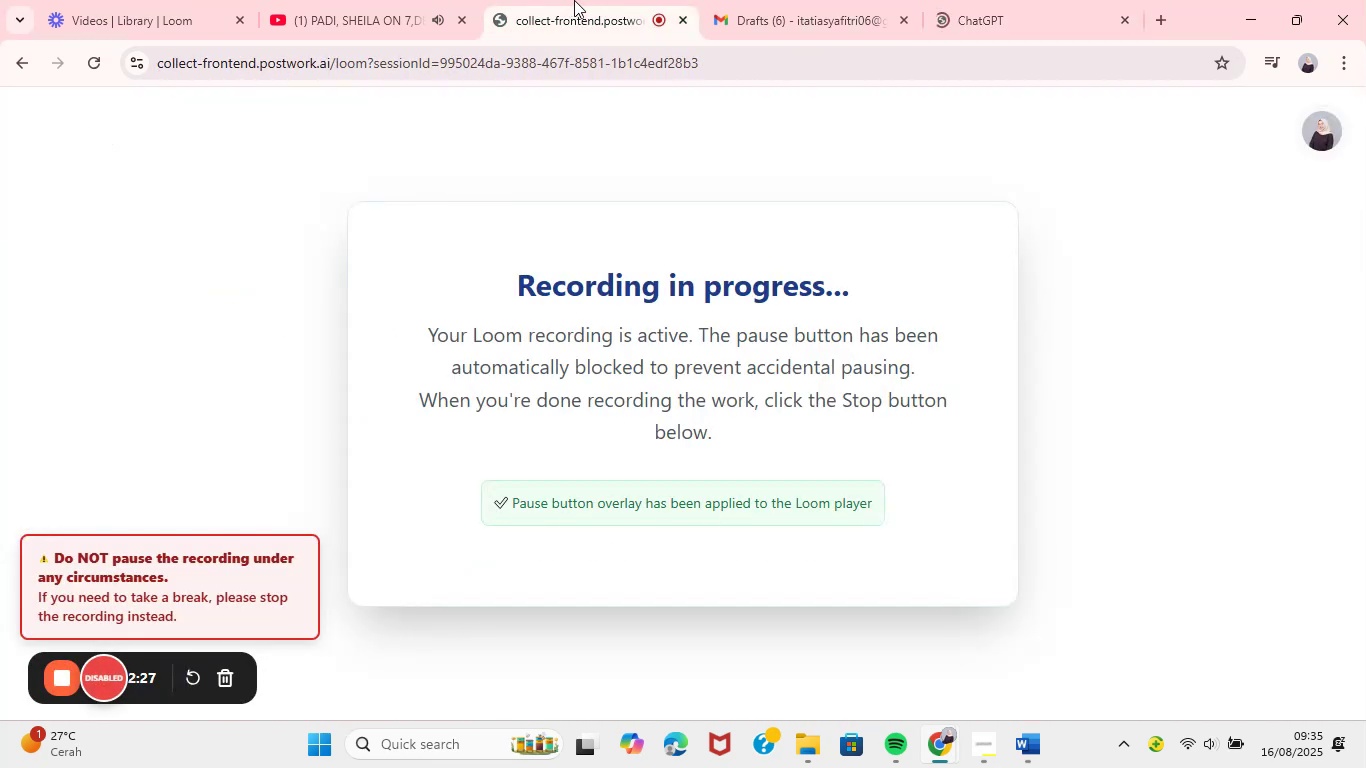 
mouse_move([1054, 6])
 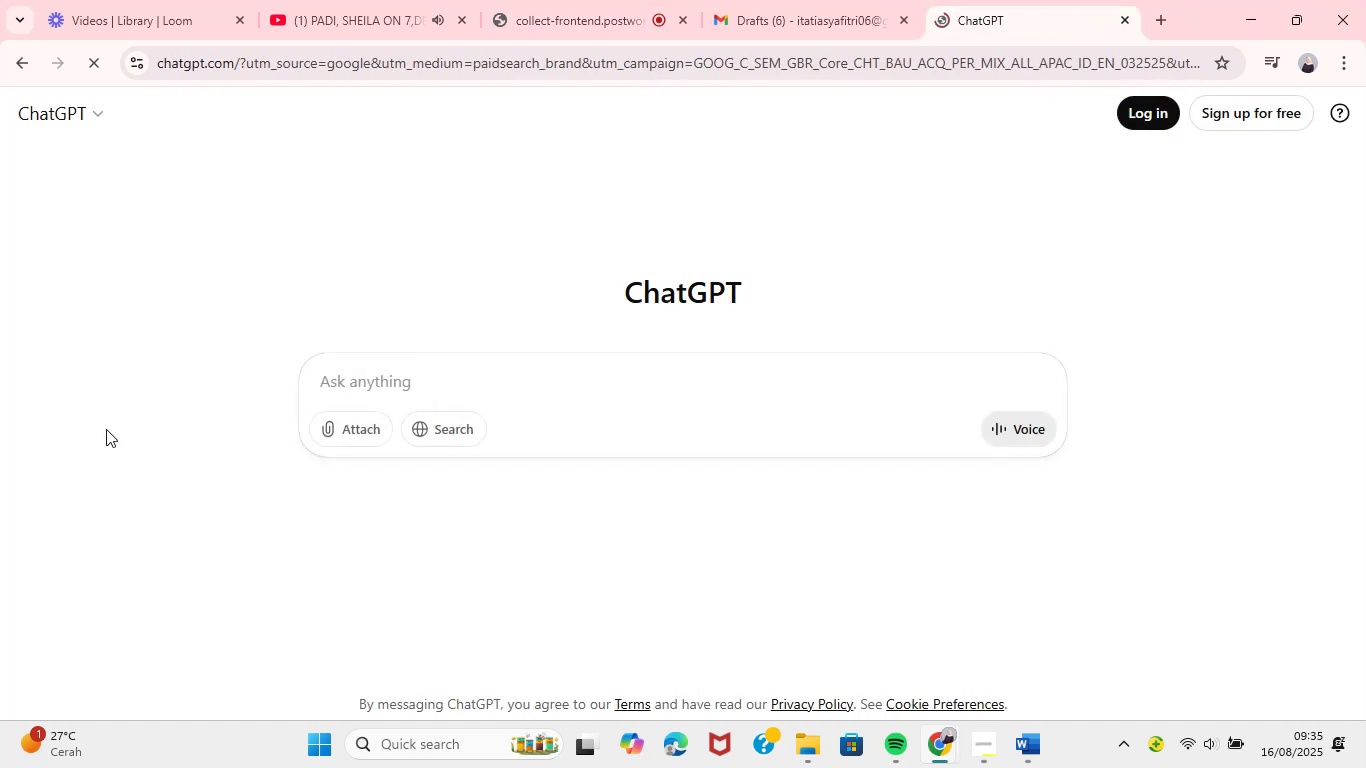 
left_click([1060, 7])
 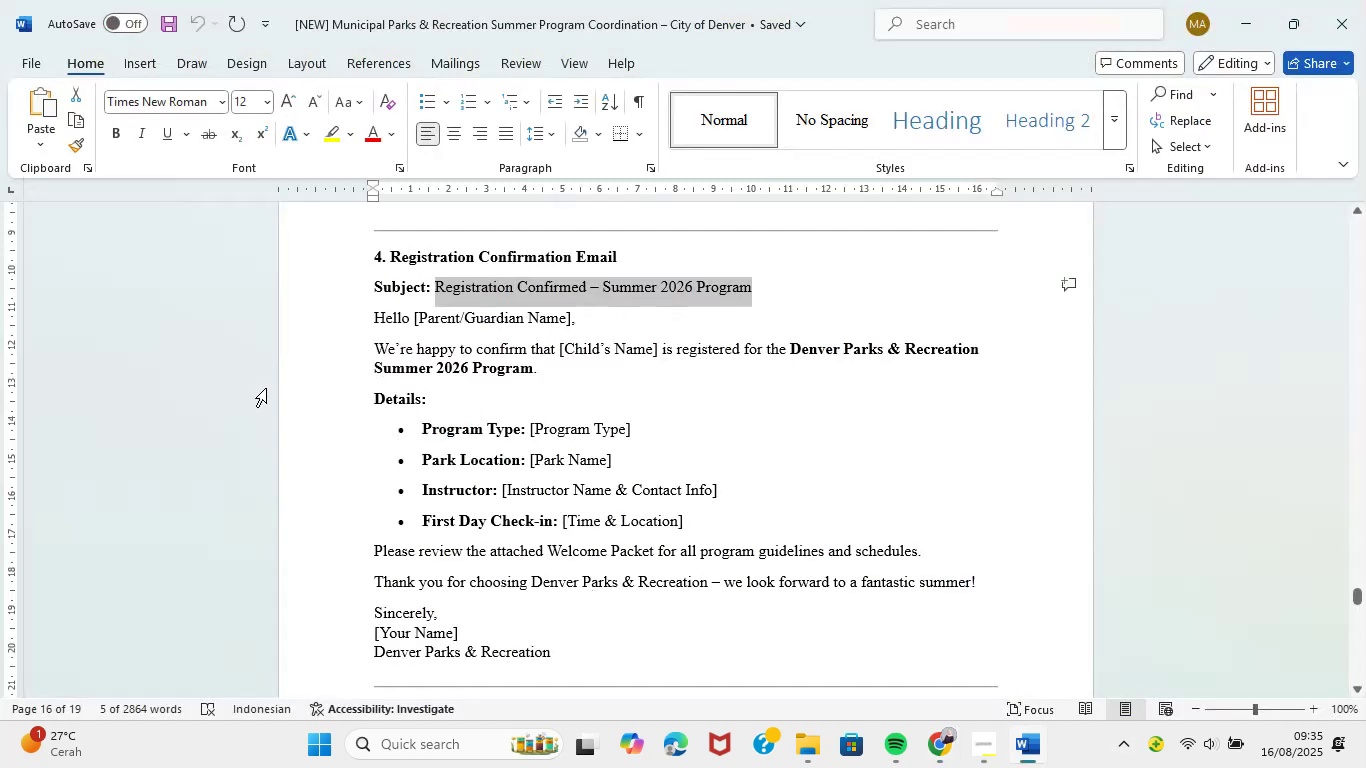 
wait(6.24)
 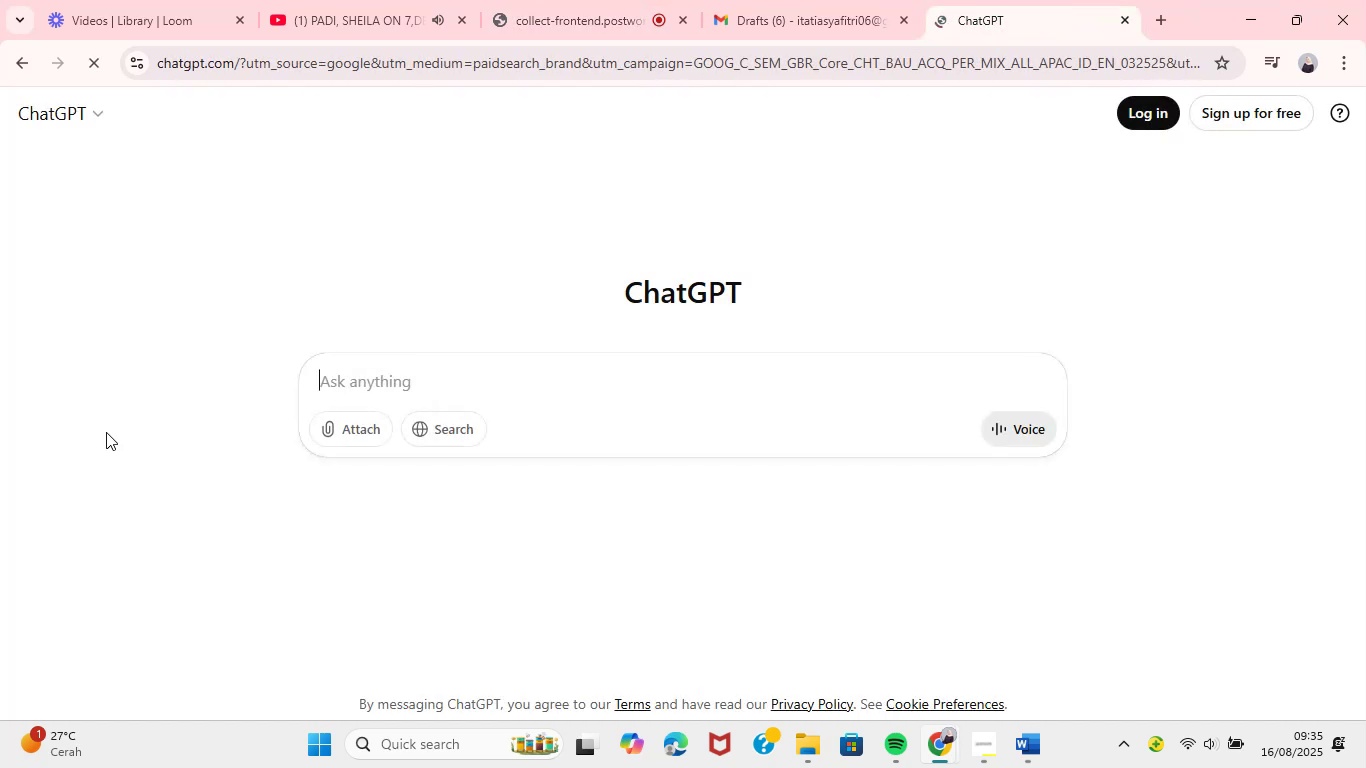 
left_click_drag(start_coordinate=[370, 319], to_coordinate=[555, 407])
 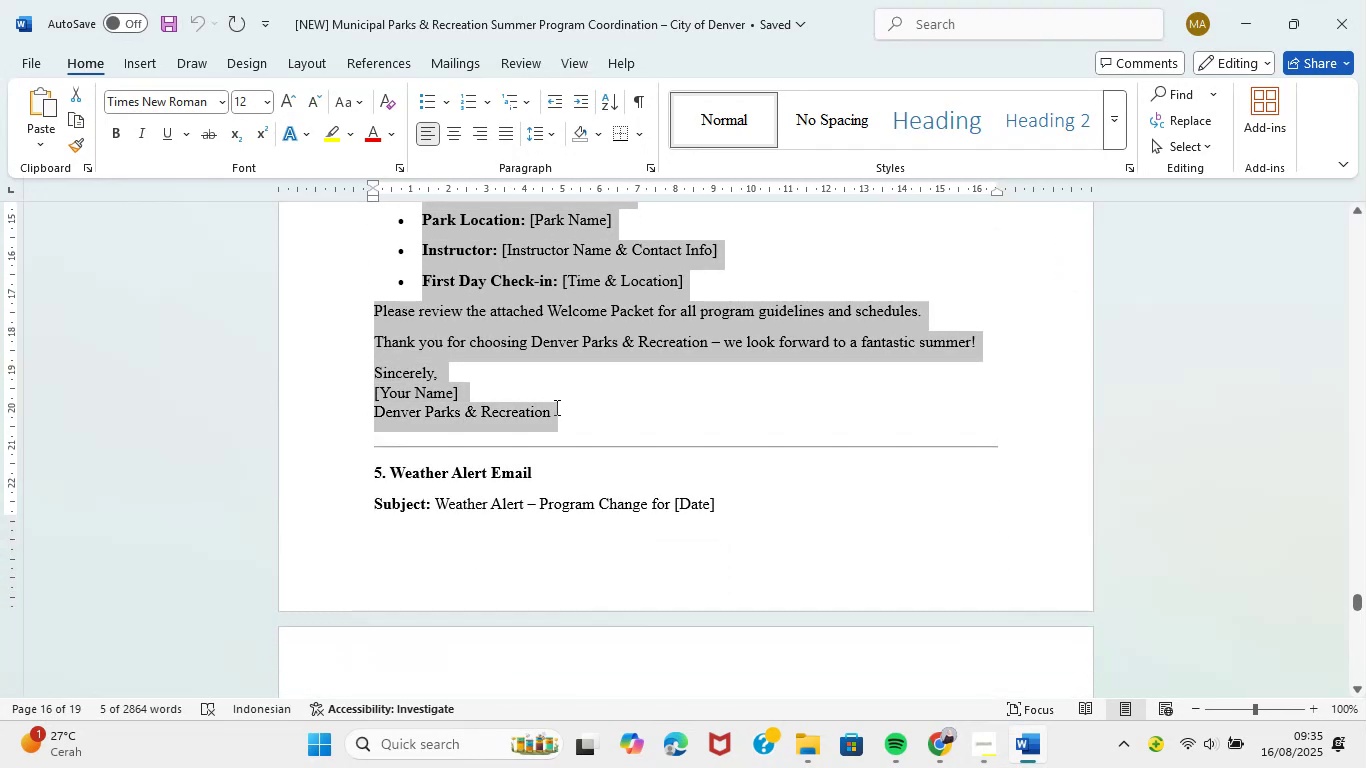 
key(Control+C)
 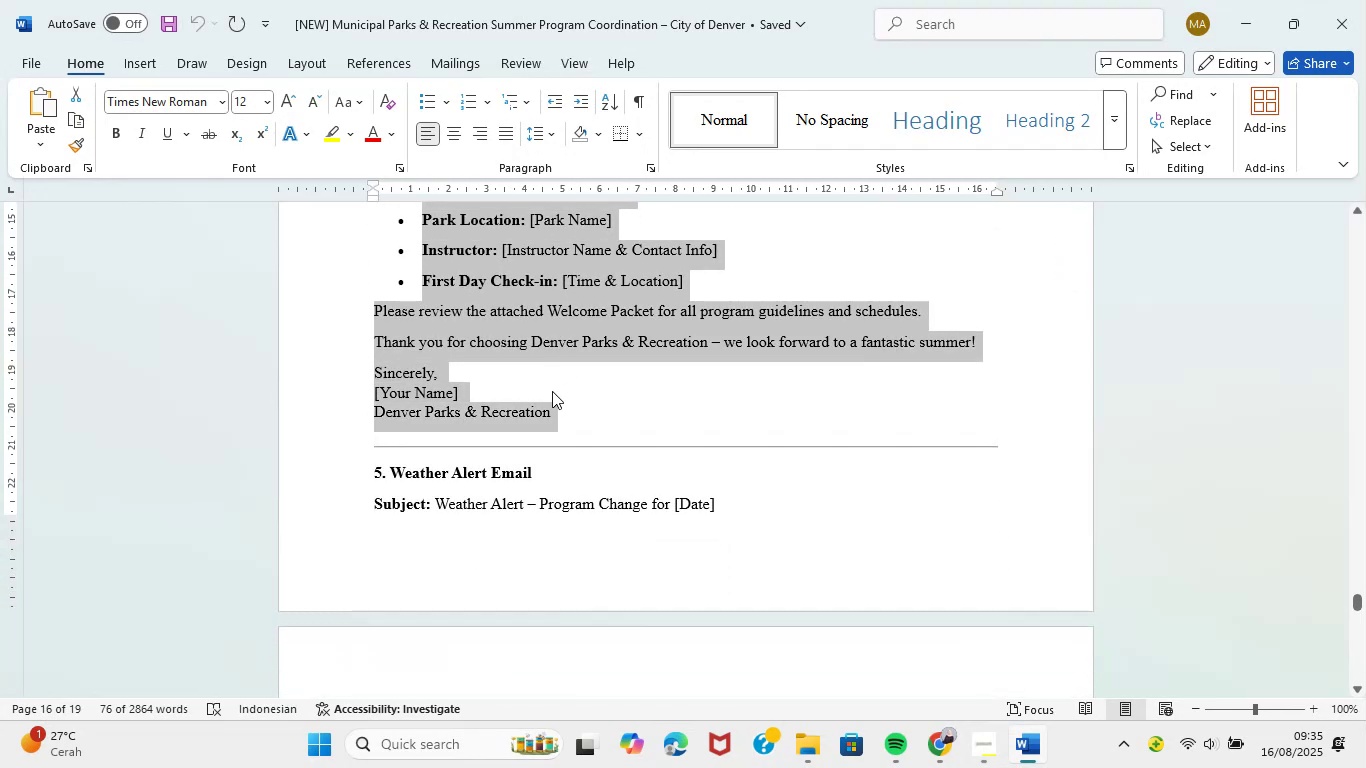 
key(Control+C)
 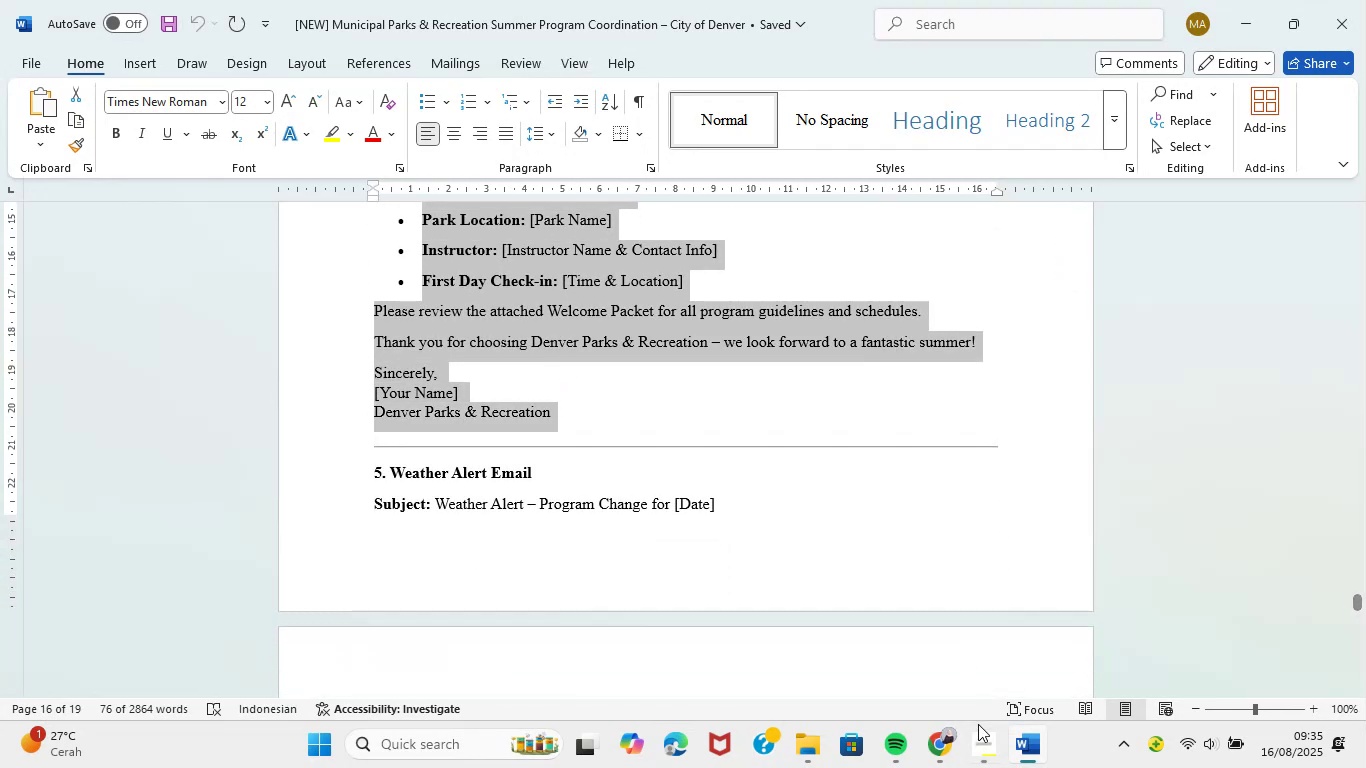 
left_click([932, 766])
 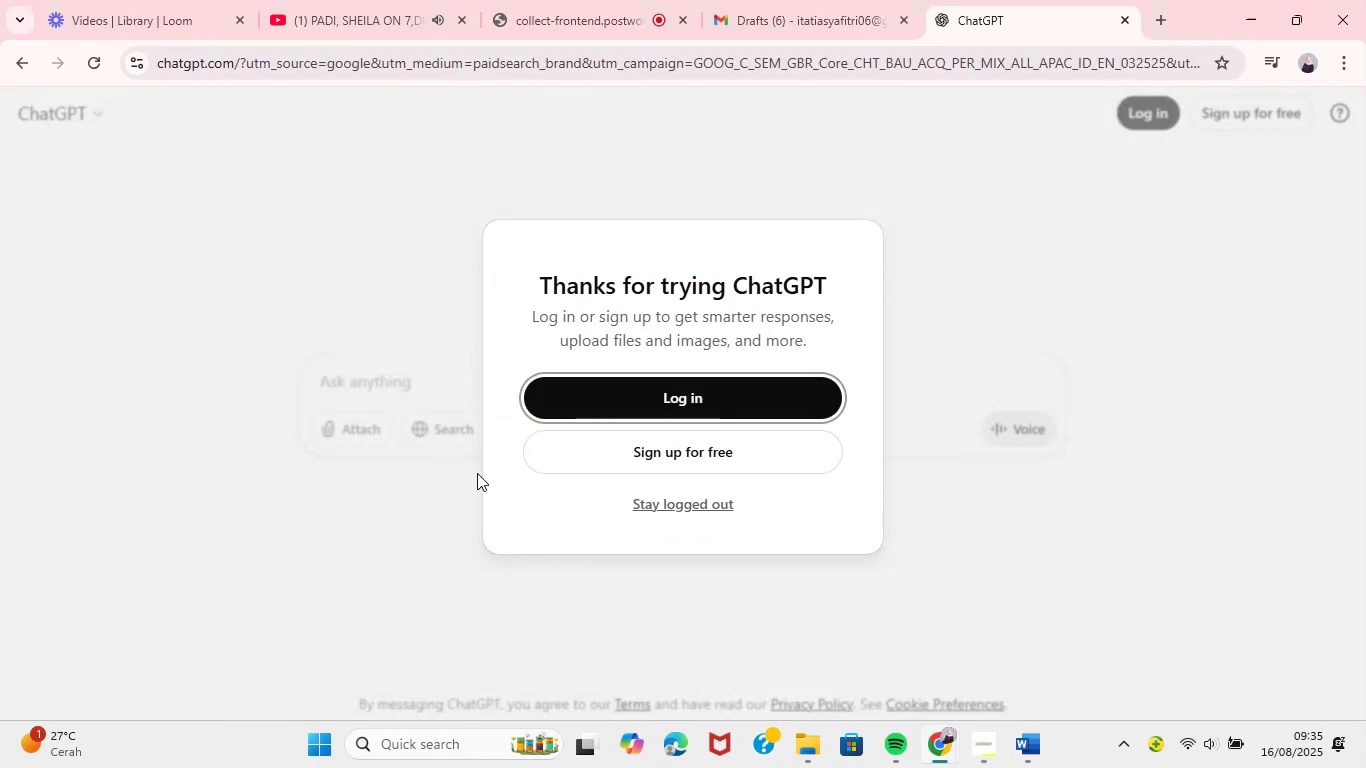 
left_click([722, 515])
 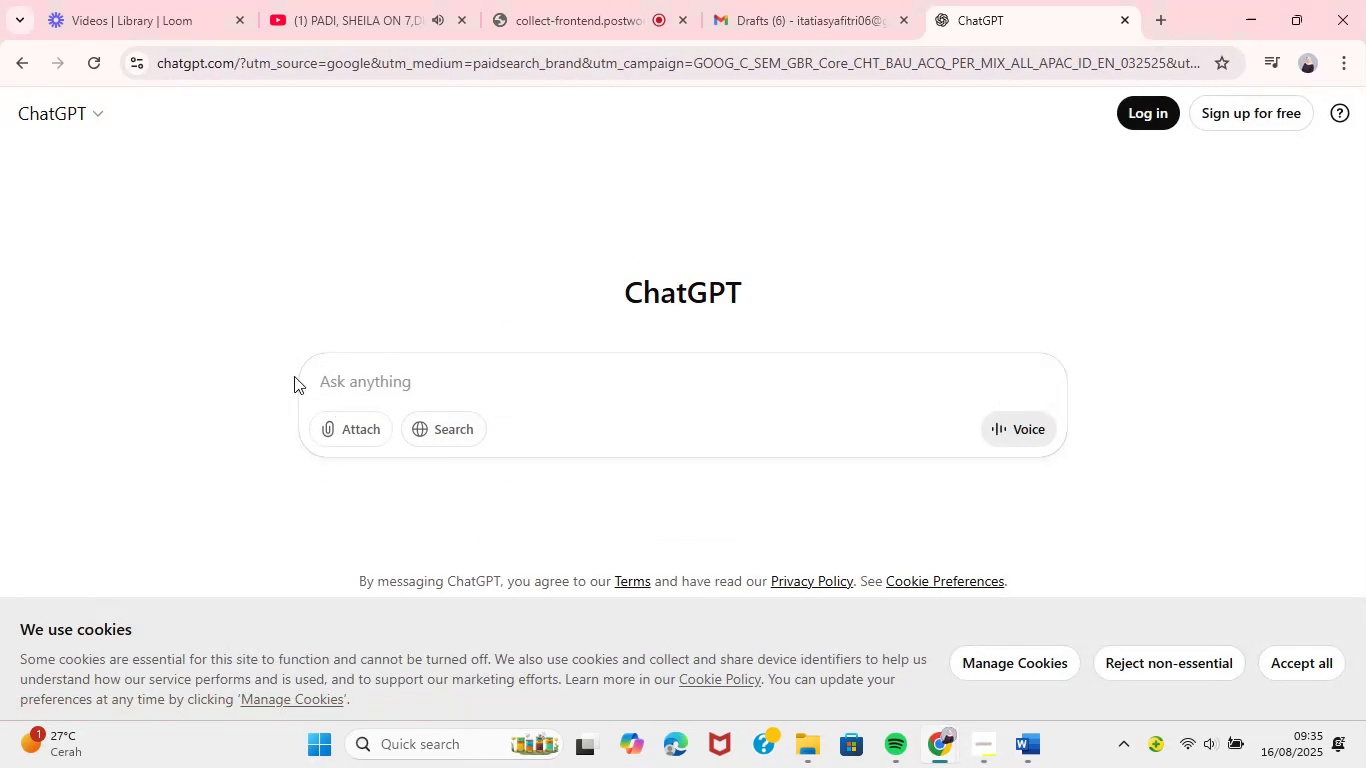 
left_click([333, 383])
 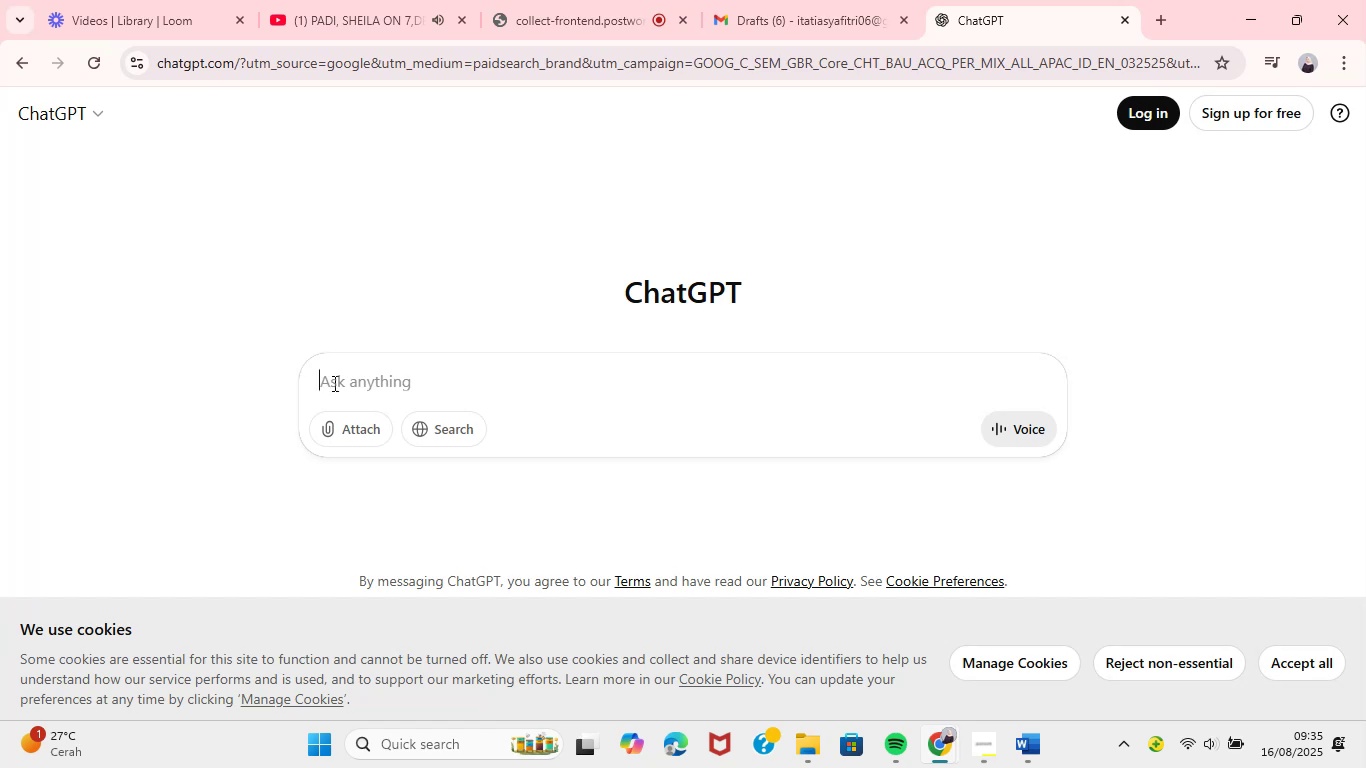 
key(Control+V)
 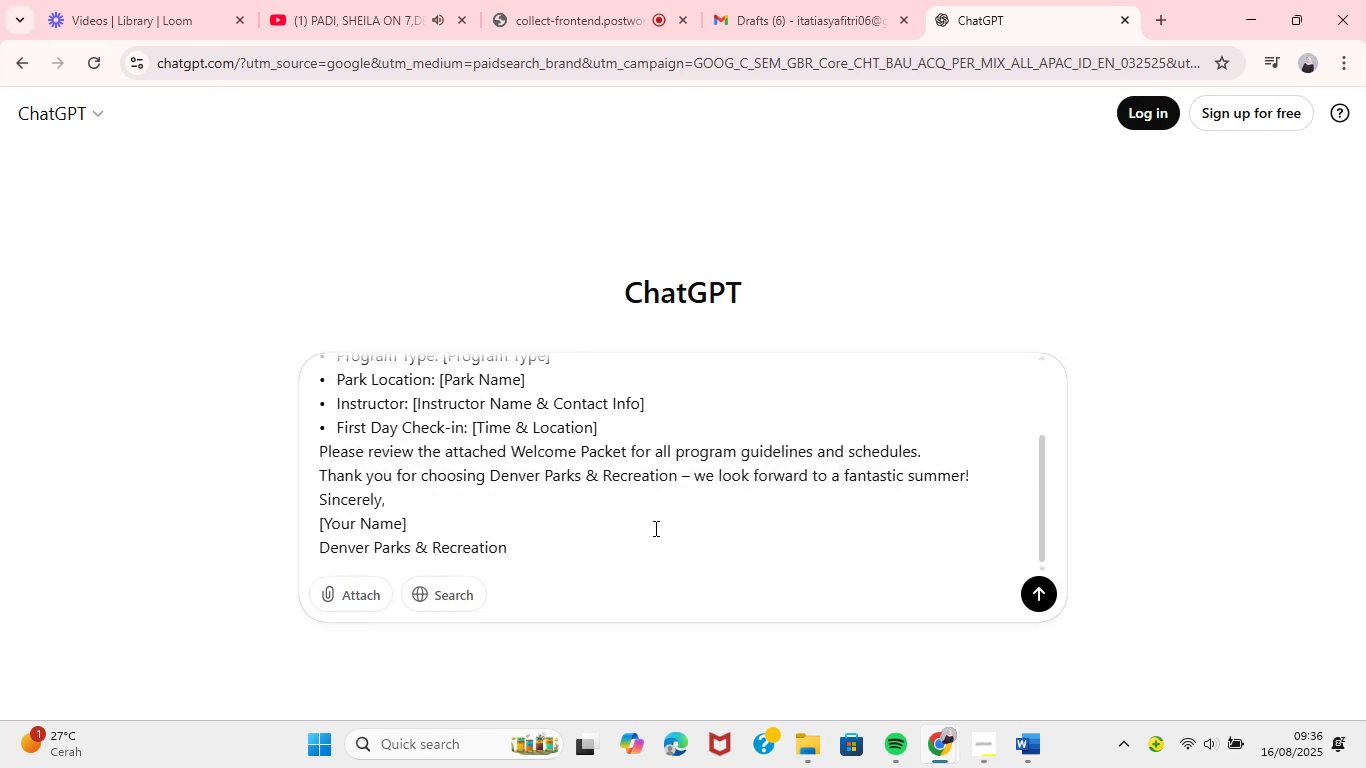 
left_click([623, 548])
 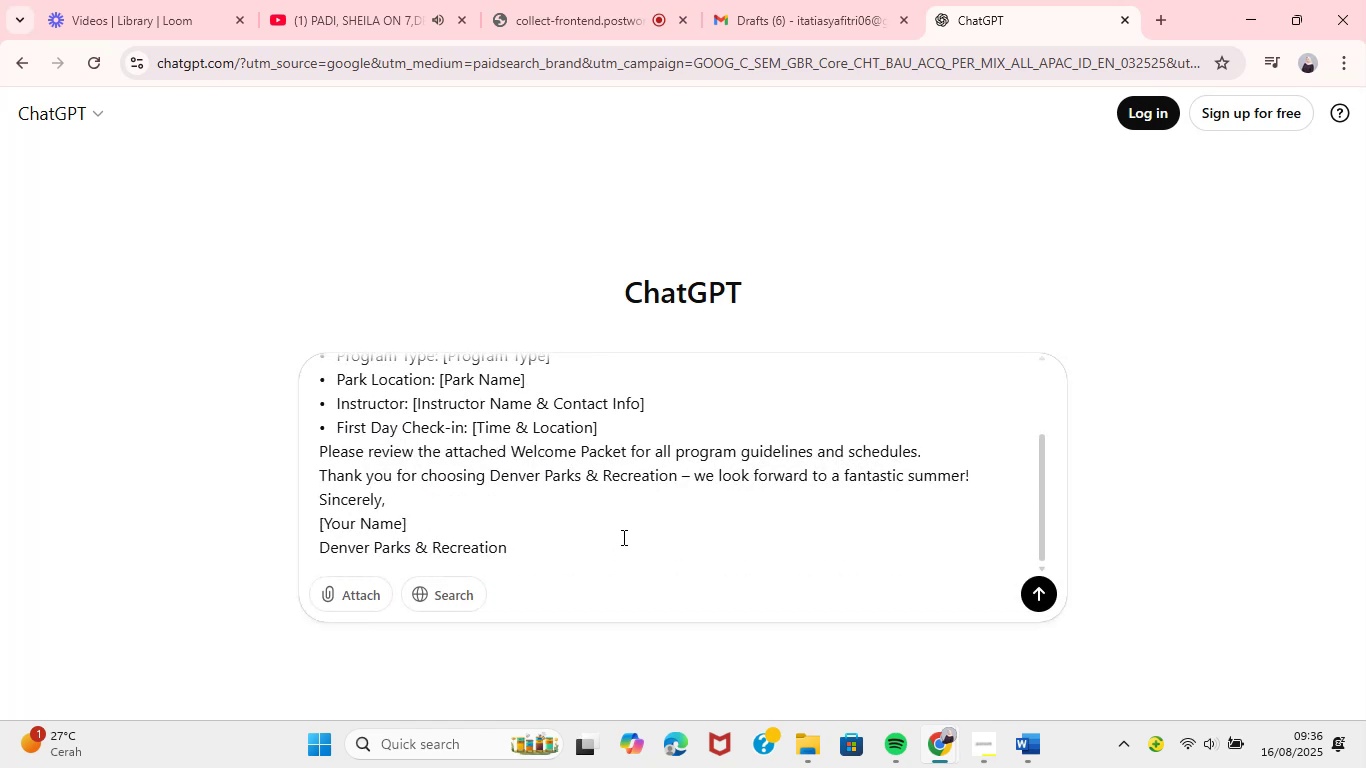 
key(Shift+Enter)
 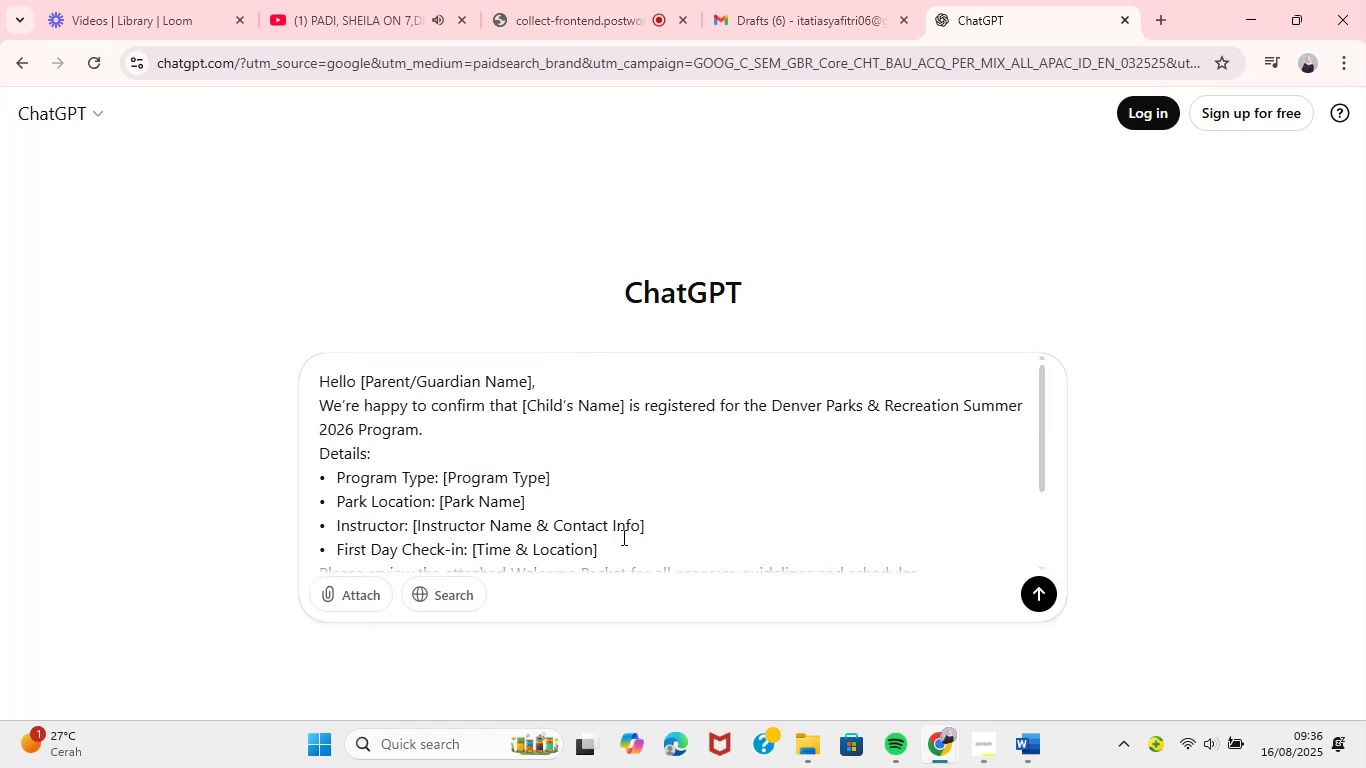 
key(Shift+Enter)
 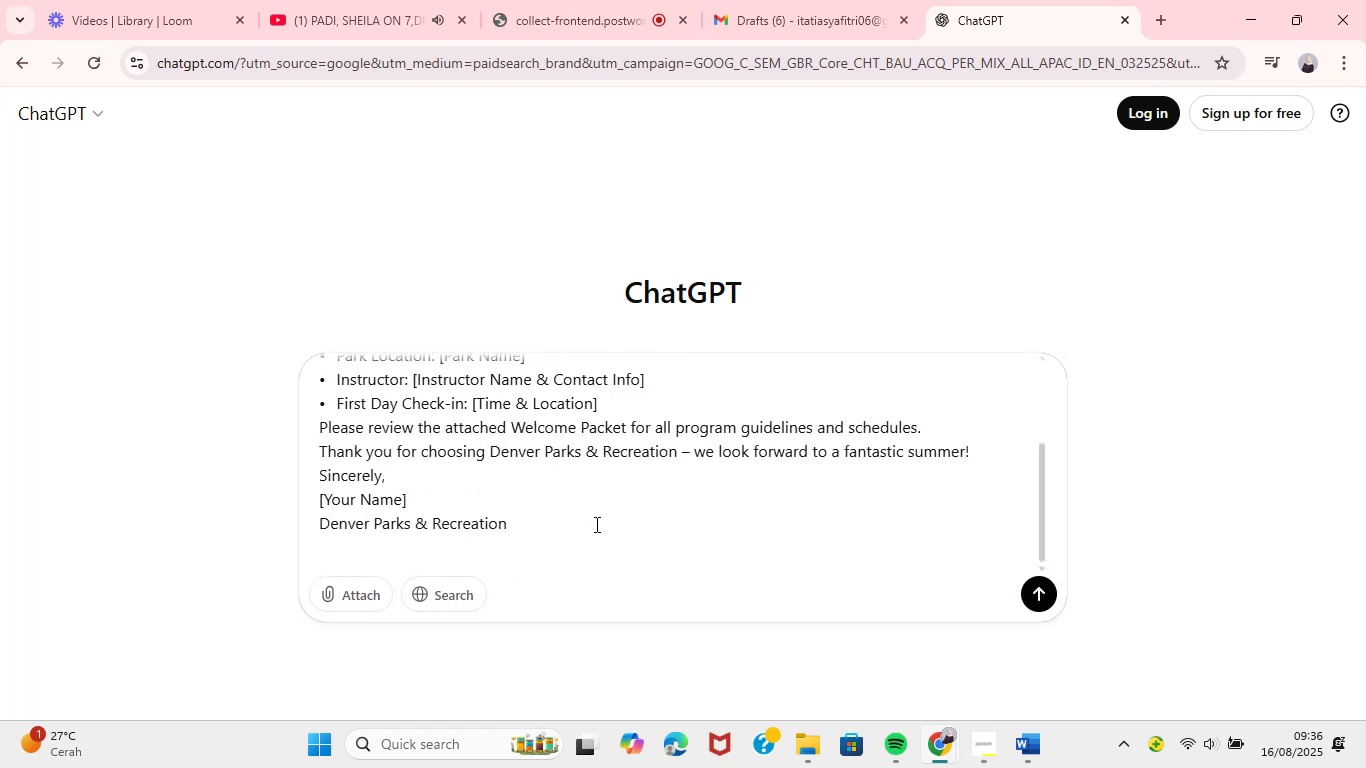 
left_click([370, 554])
 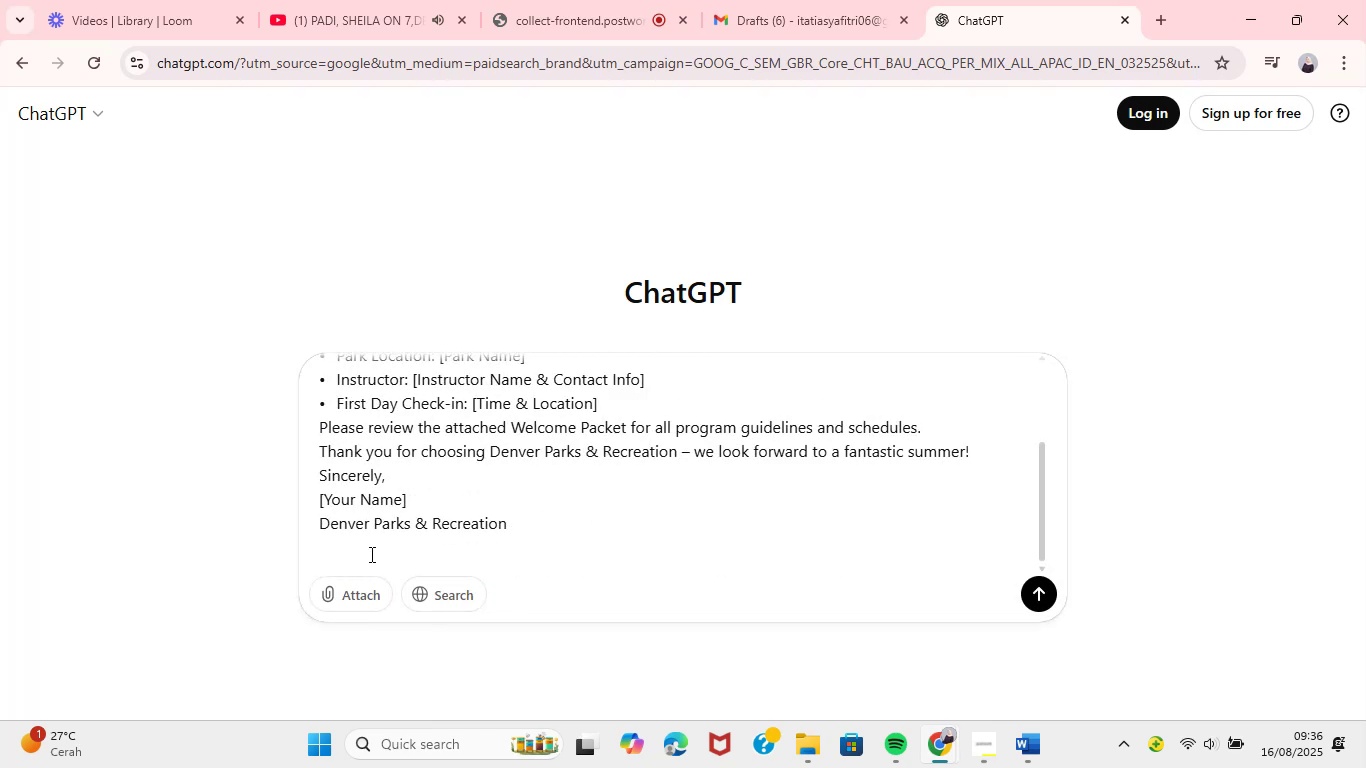 
type(te)
key(Backspace)
type(olong isi bagian u)
key(Backspace)
type(yang kosong dengan rand)
key(Backspace)
type(dom)
 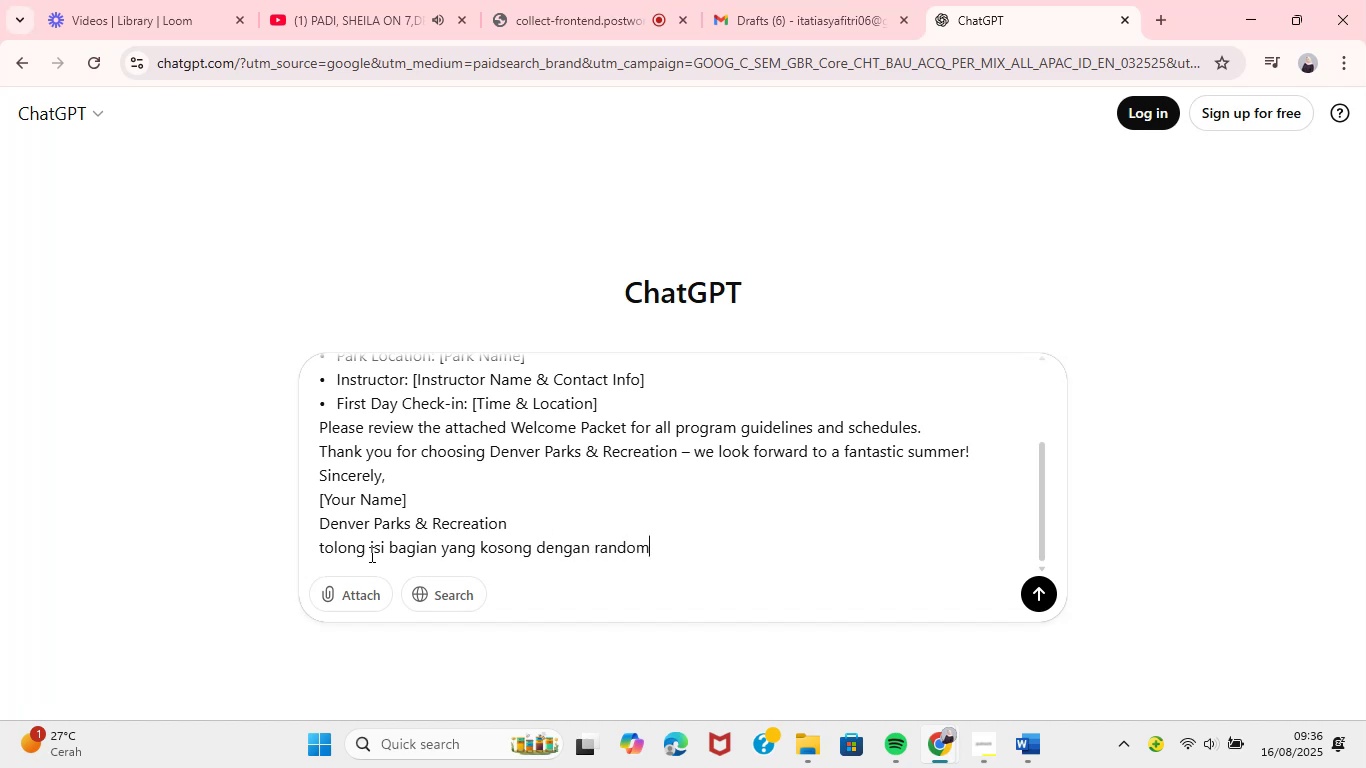 
key(Enter)
 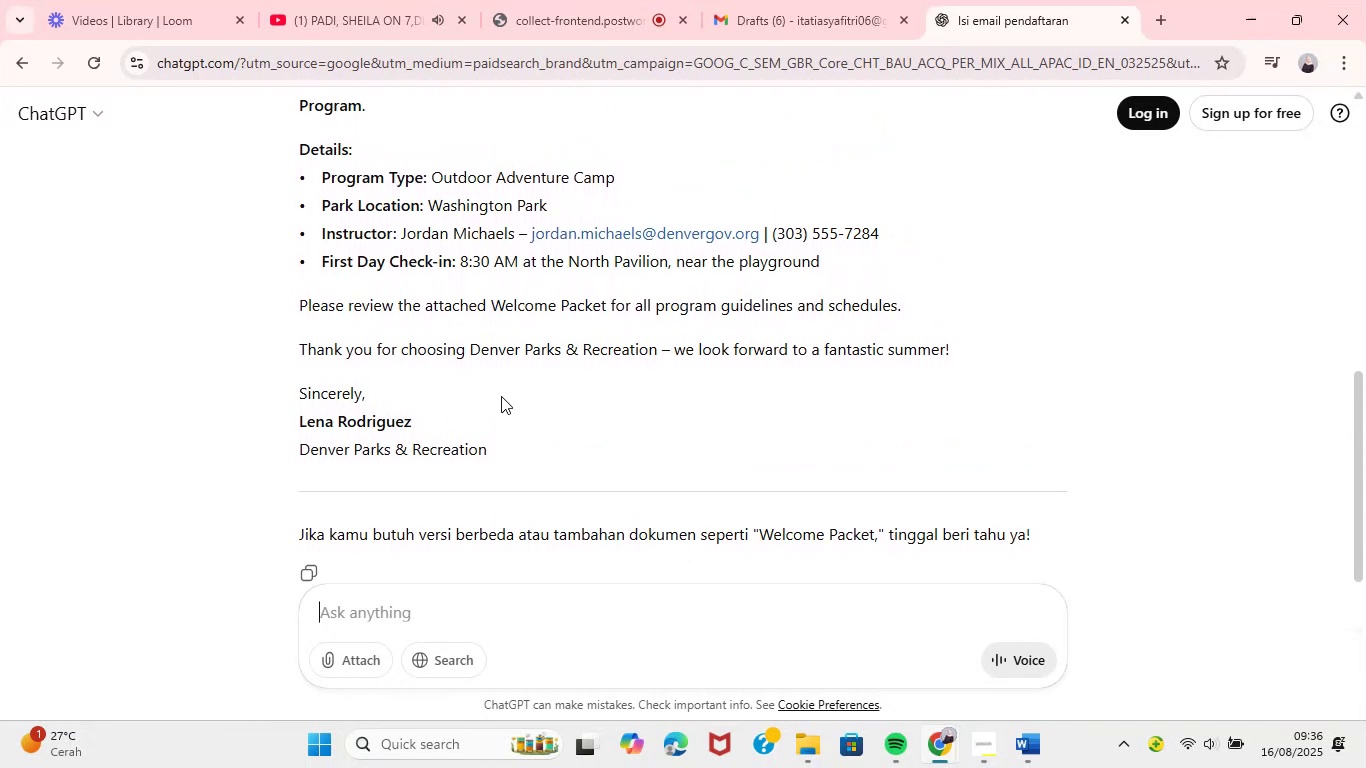 
wait(34.4)
 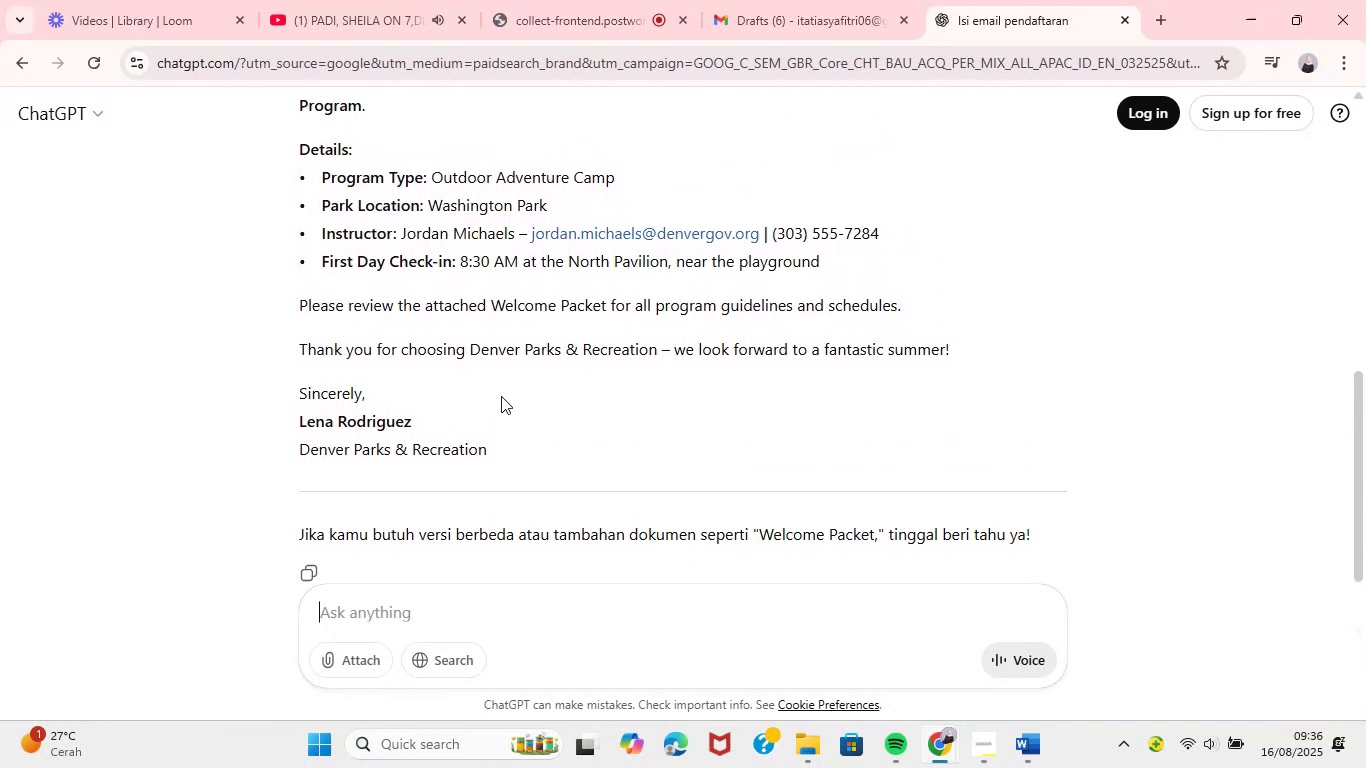 
left_click_drag(start_coordinate=[294, 365], to_coordinate=[501, 342])
 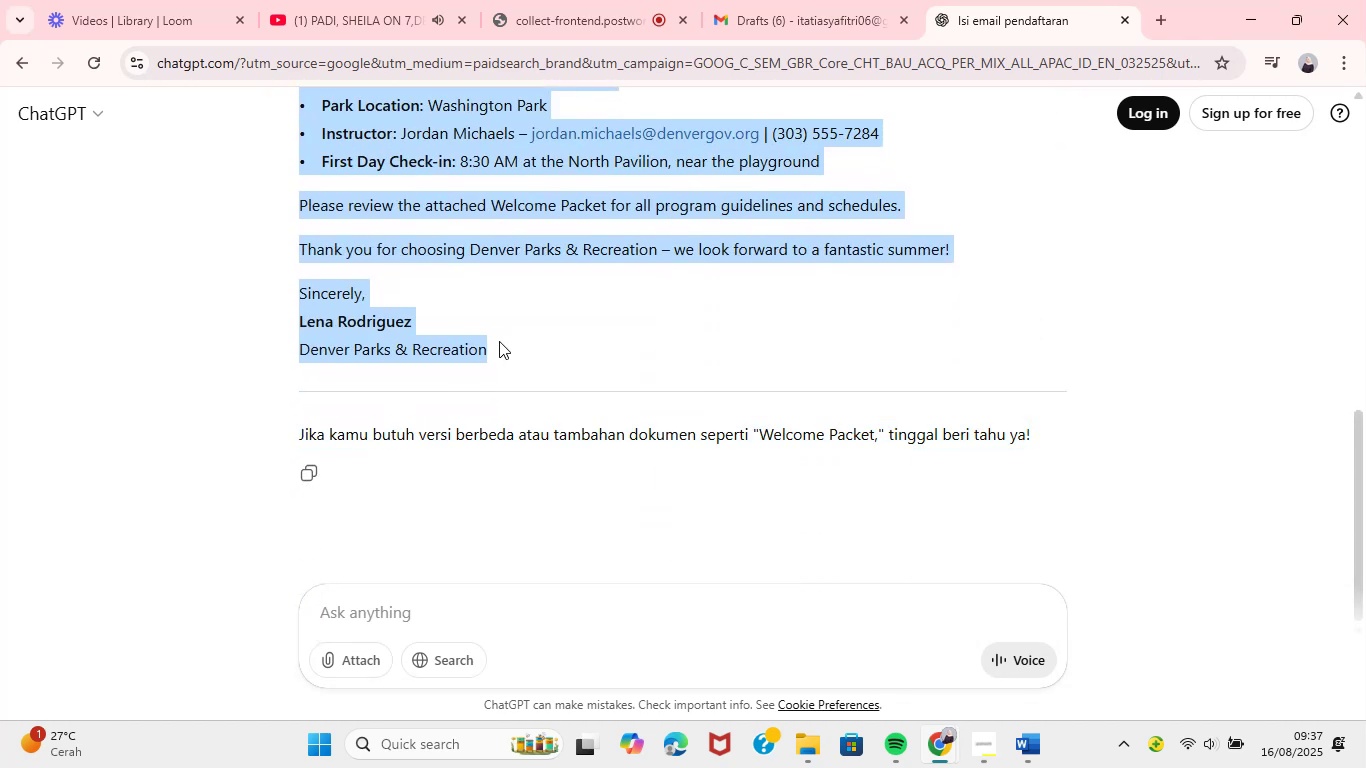 
key(Control+C)
 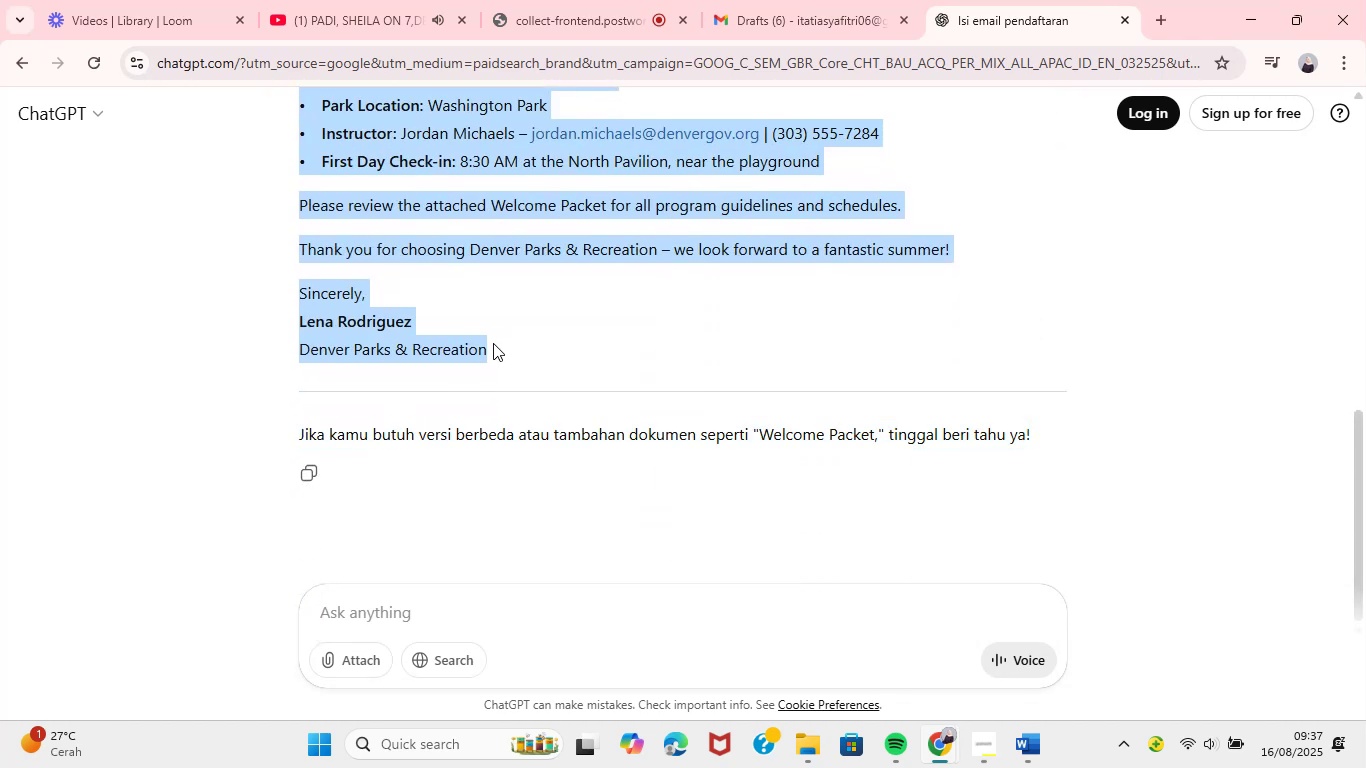 
key(Control+C)
 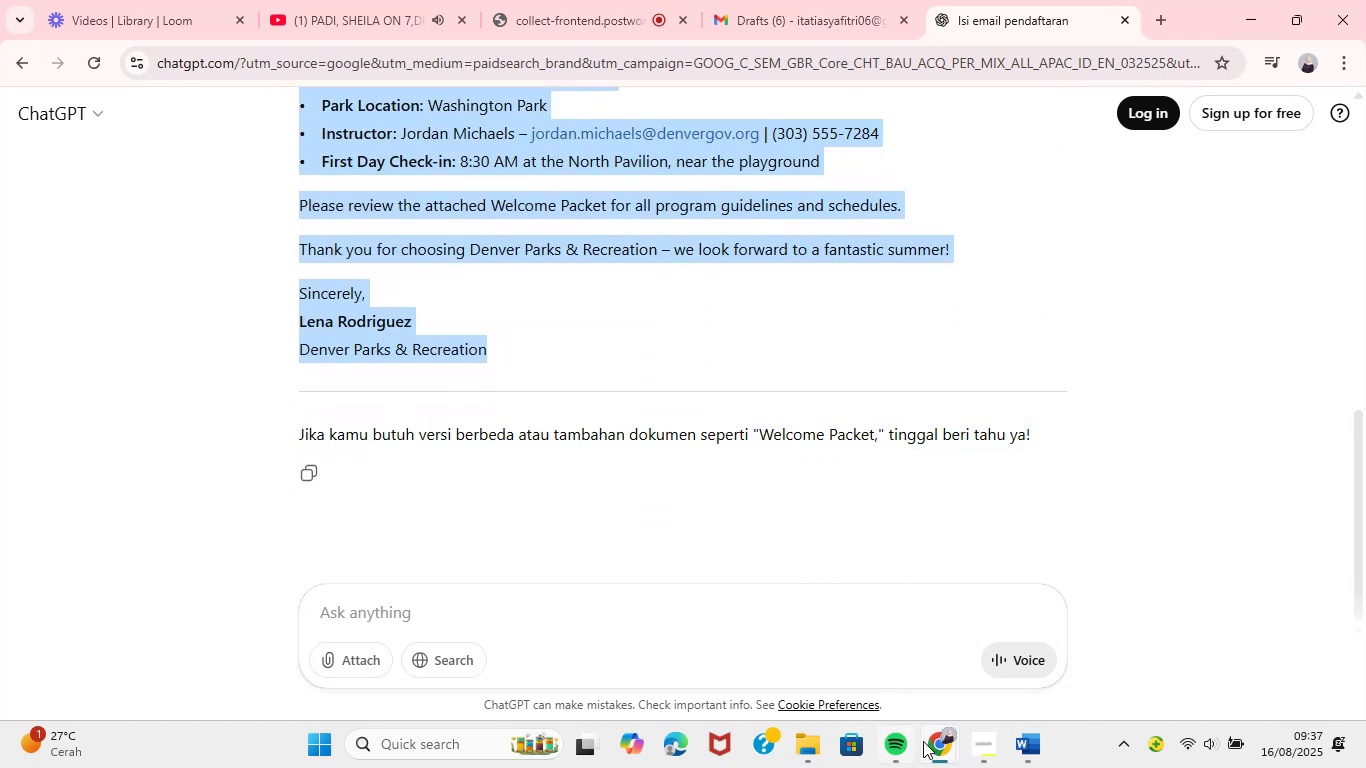 
left_click([820, 0])
 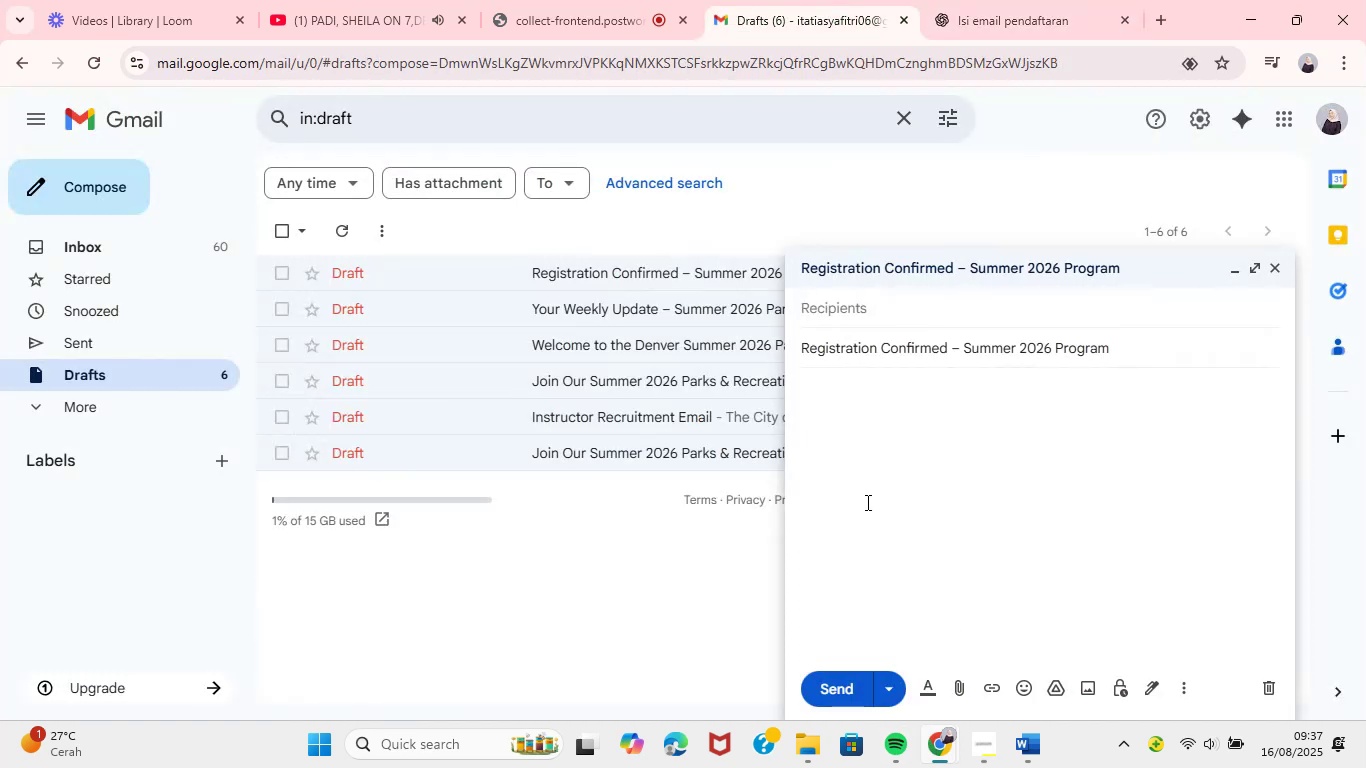 
left_click([860, 450])
 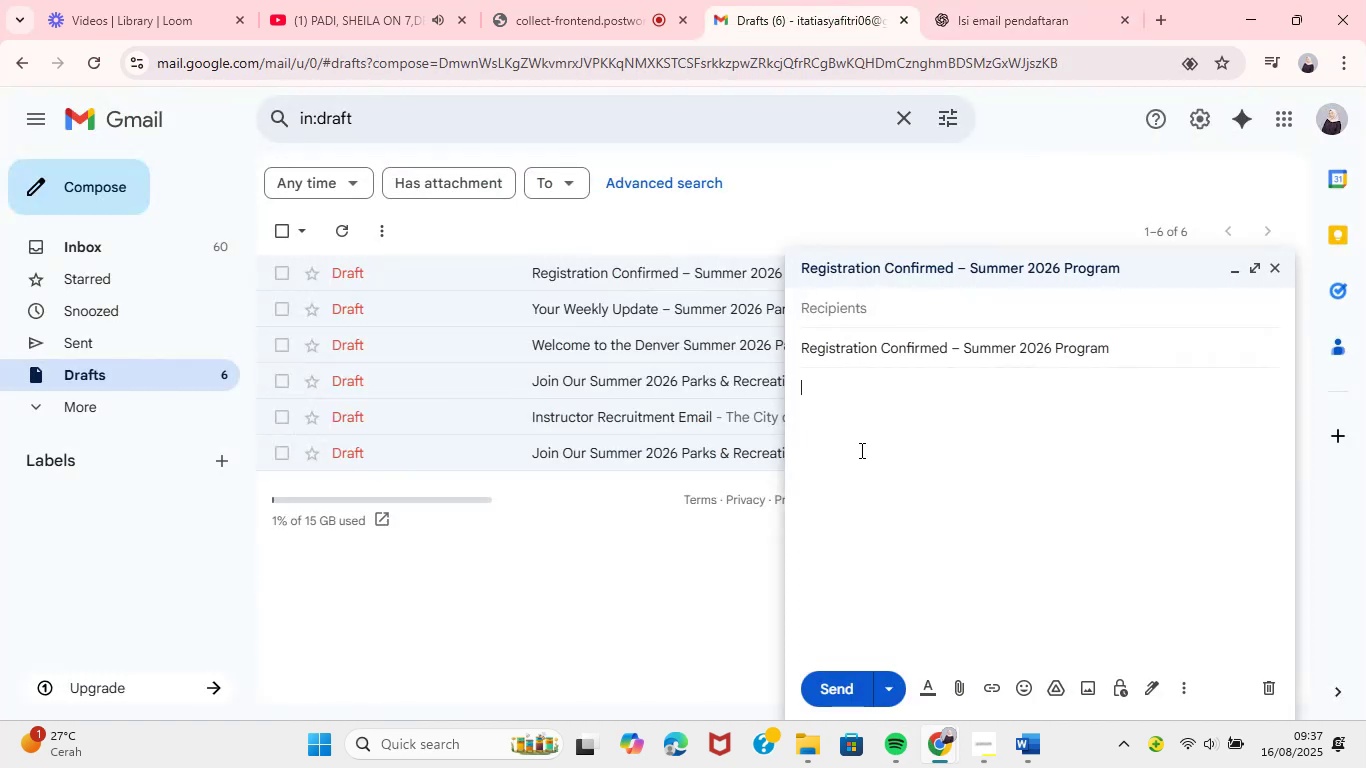 
key(Control+V)
 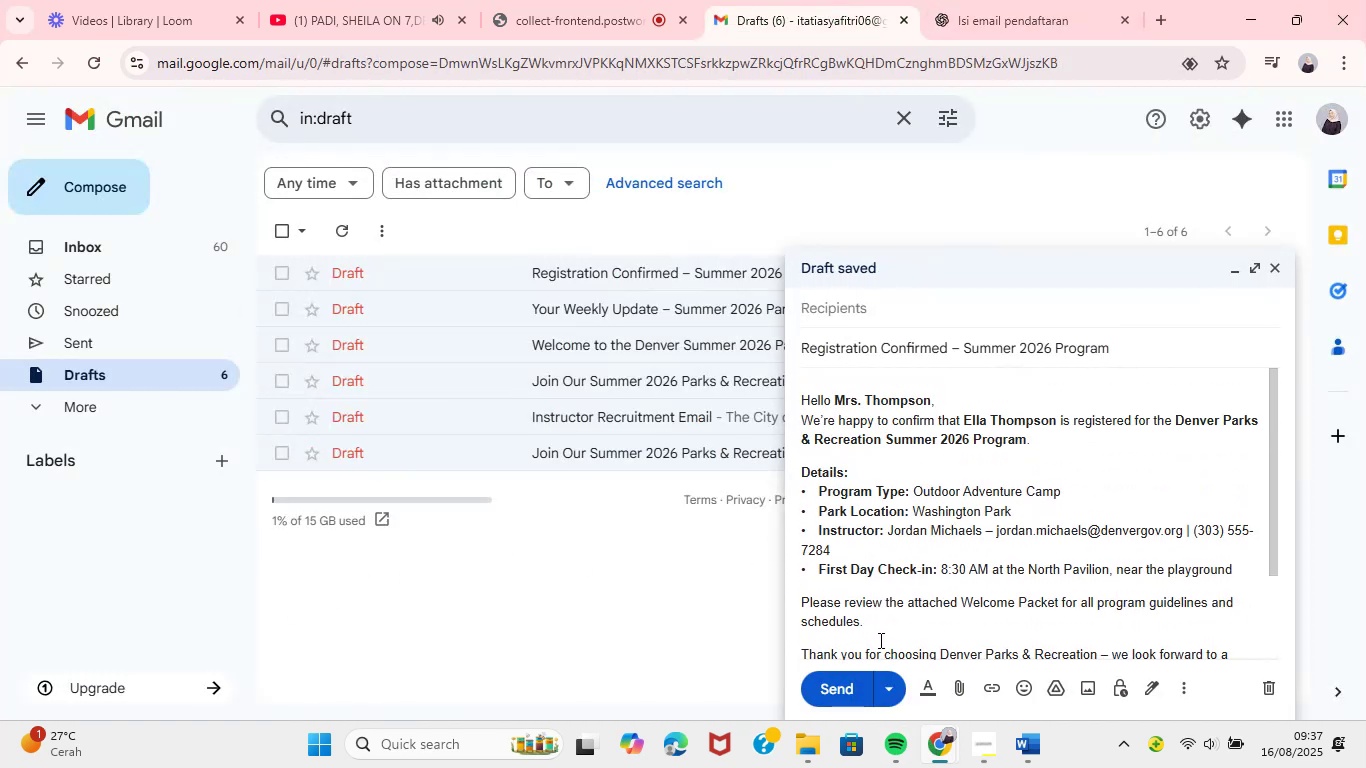 
wait(7.68)
 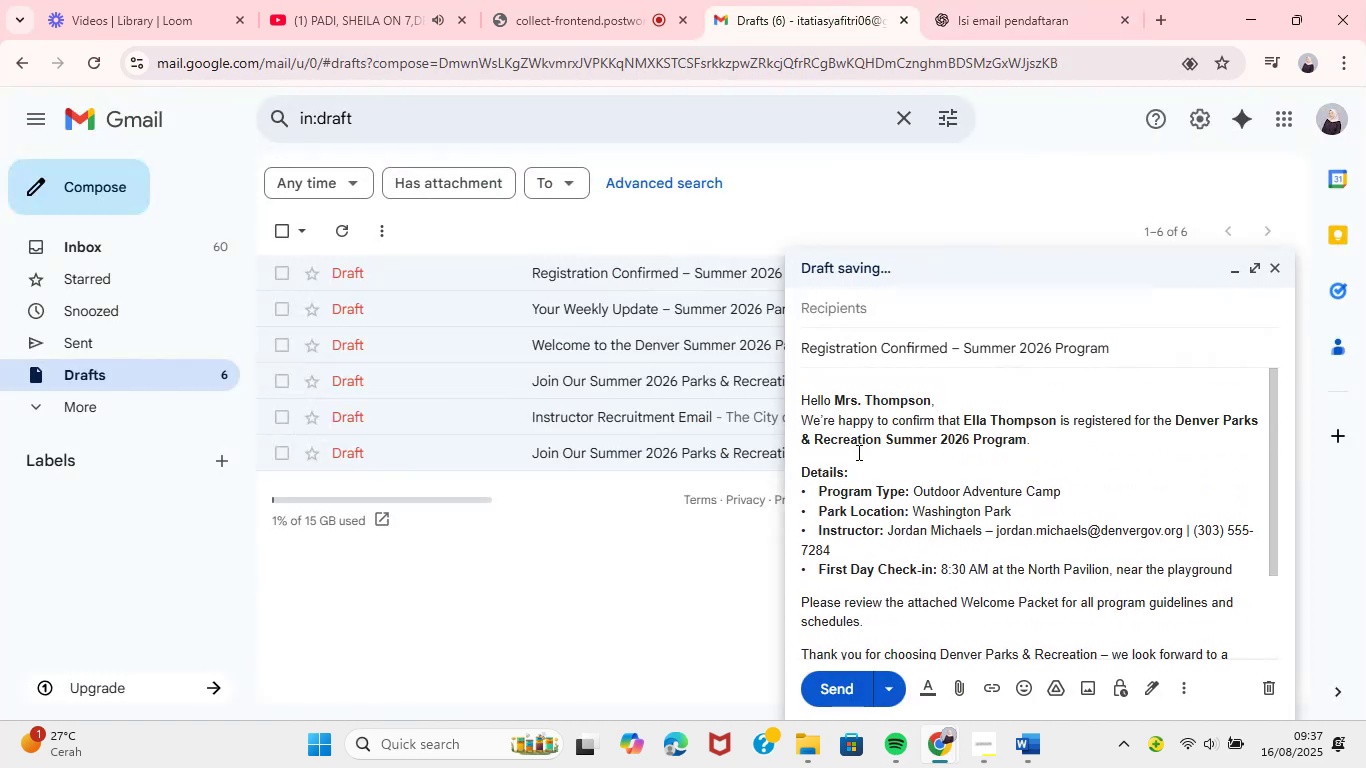 
left_click([1163, 21])
 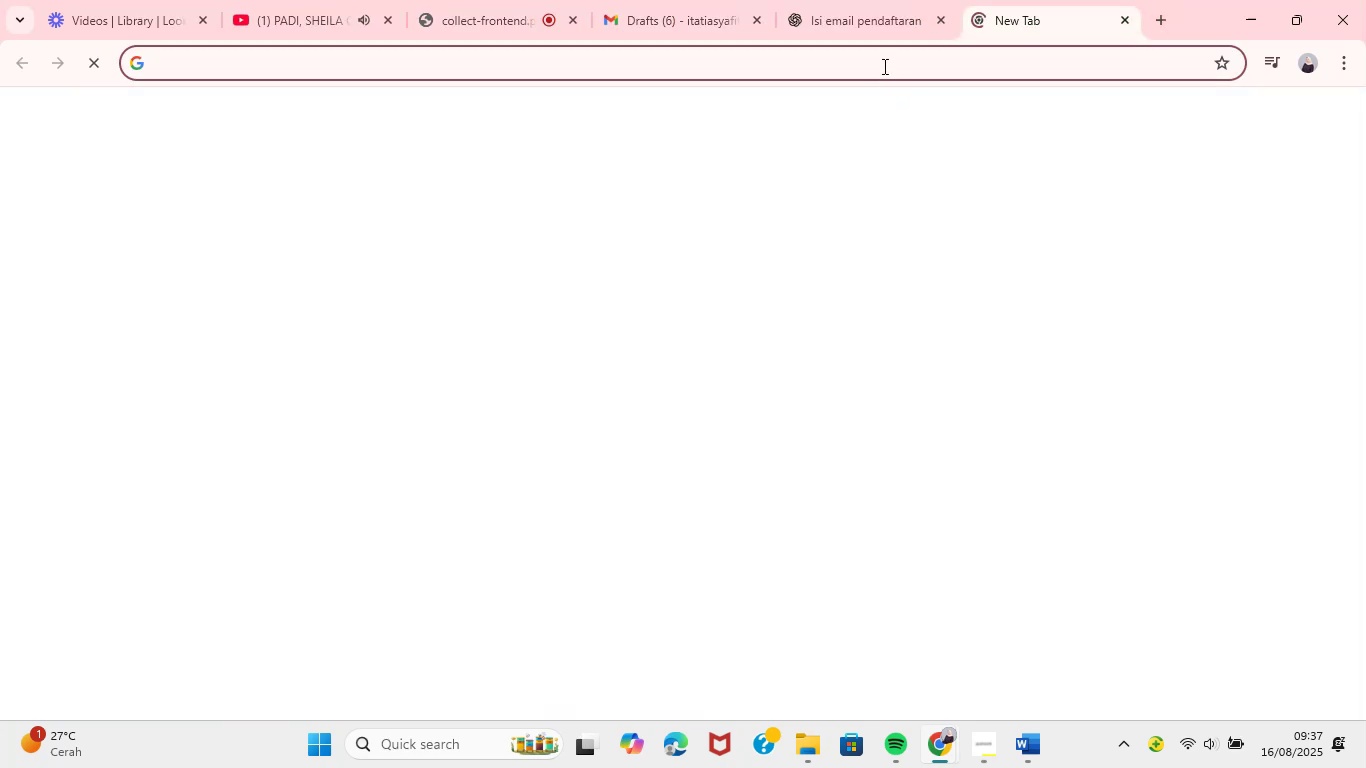 
left_click([883, 66])
 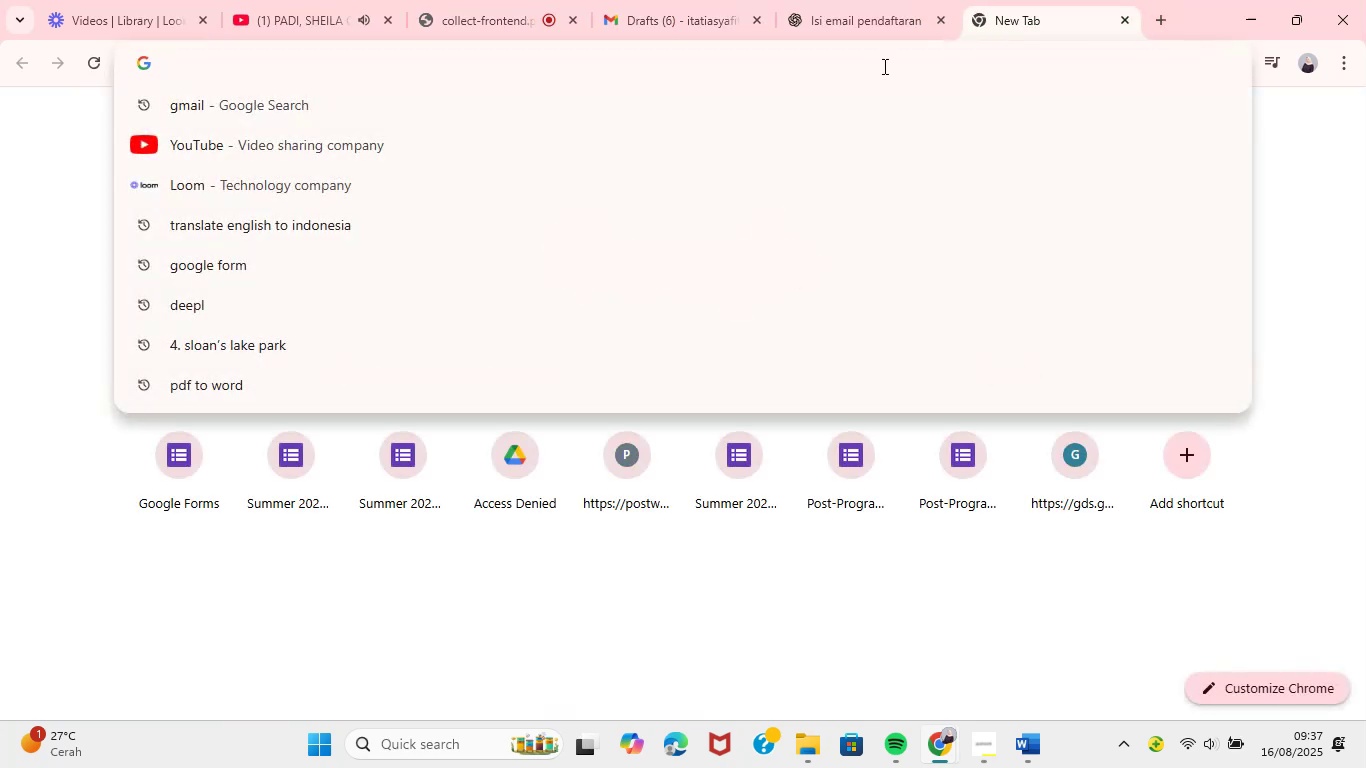 
type(my m)
 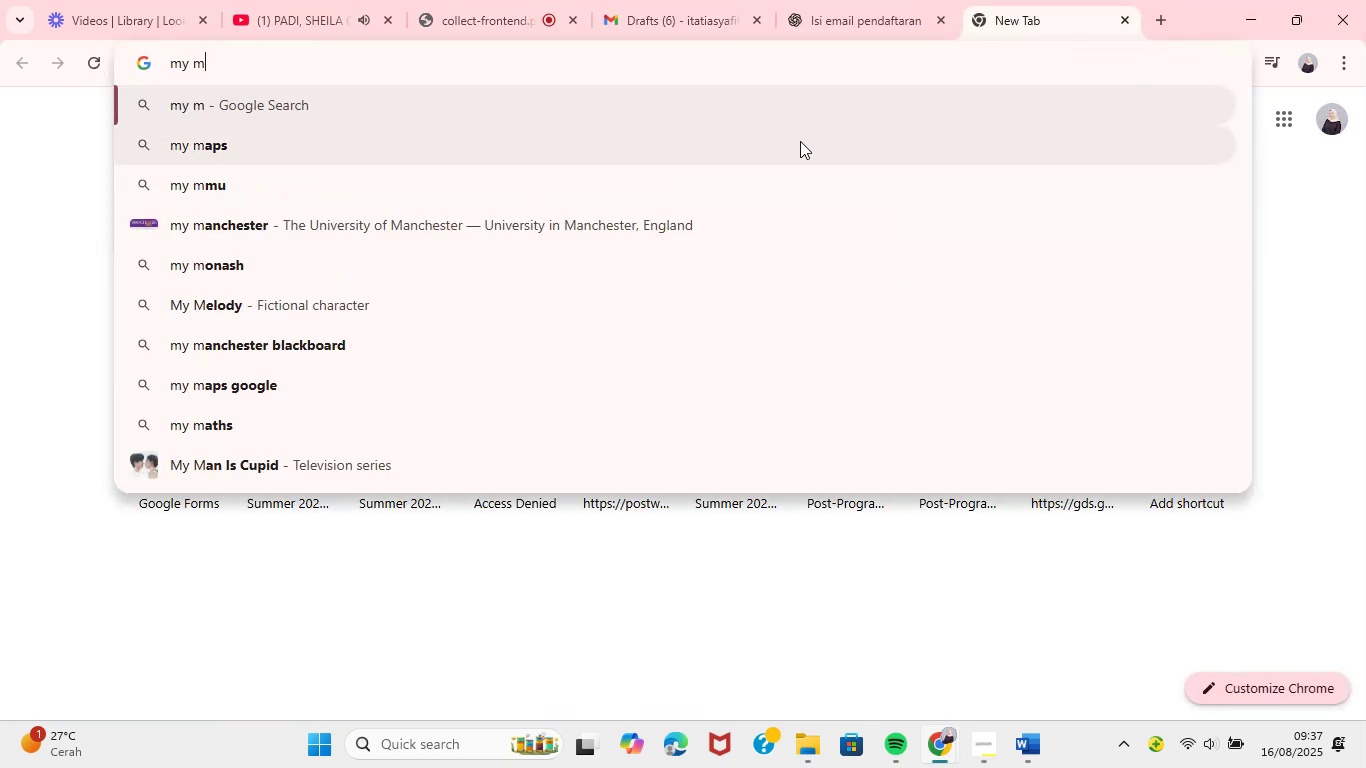 
left_click([468, 139])
 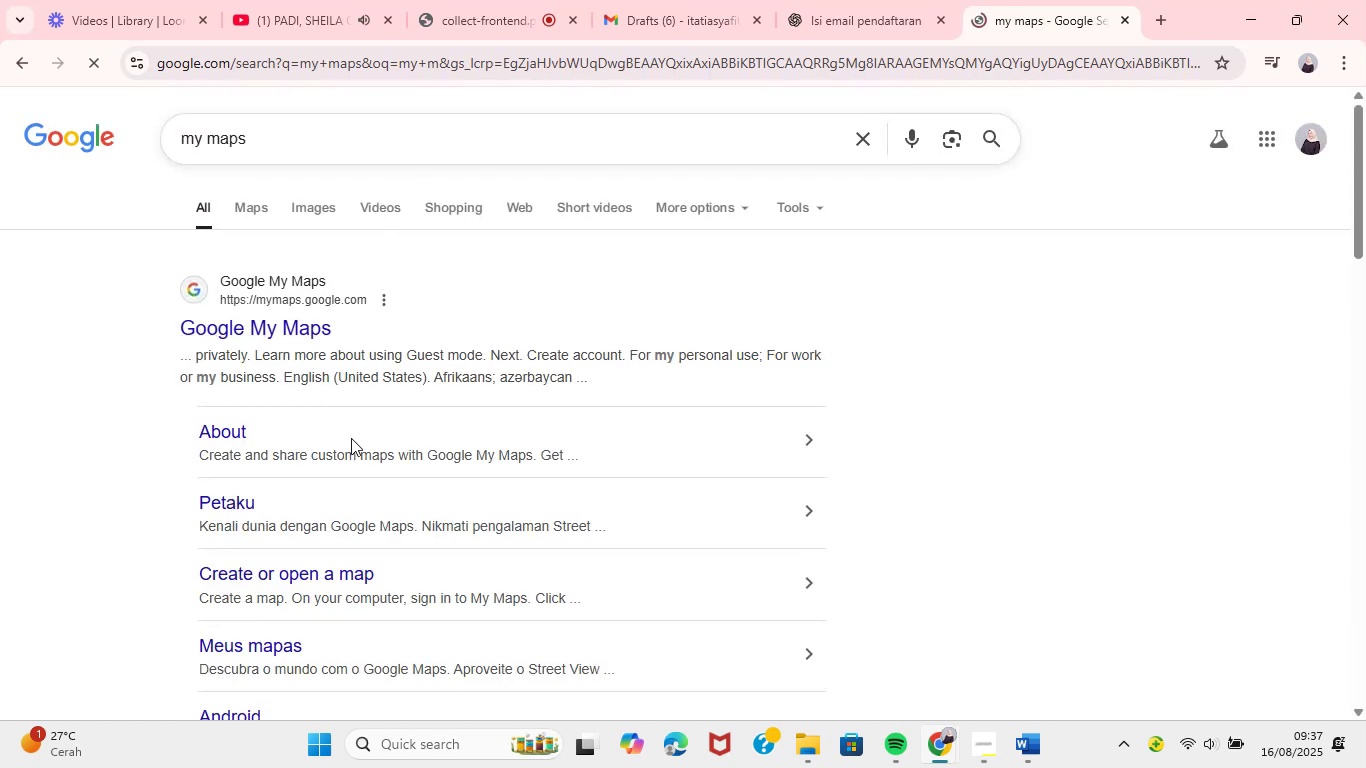 
wait(9.62)
 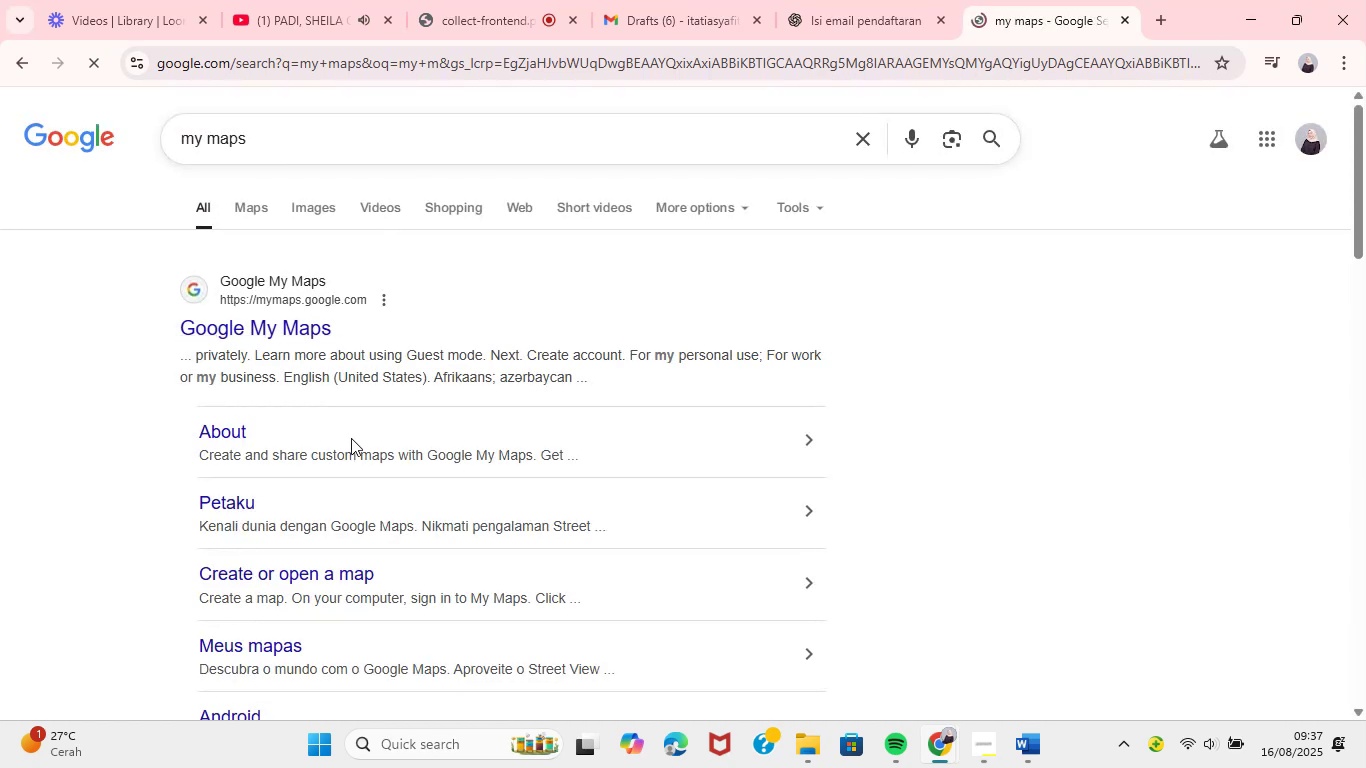 
left_click([261, 330])
 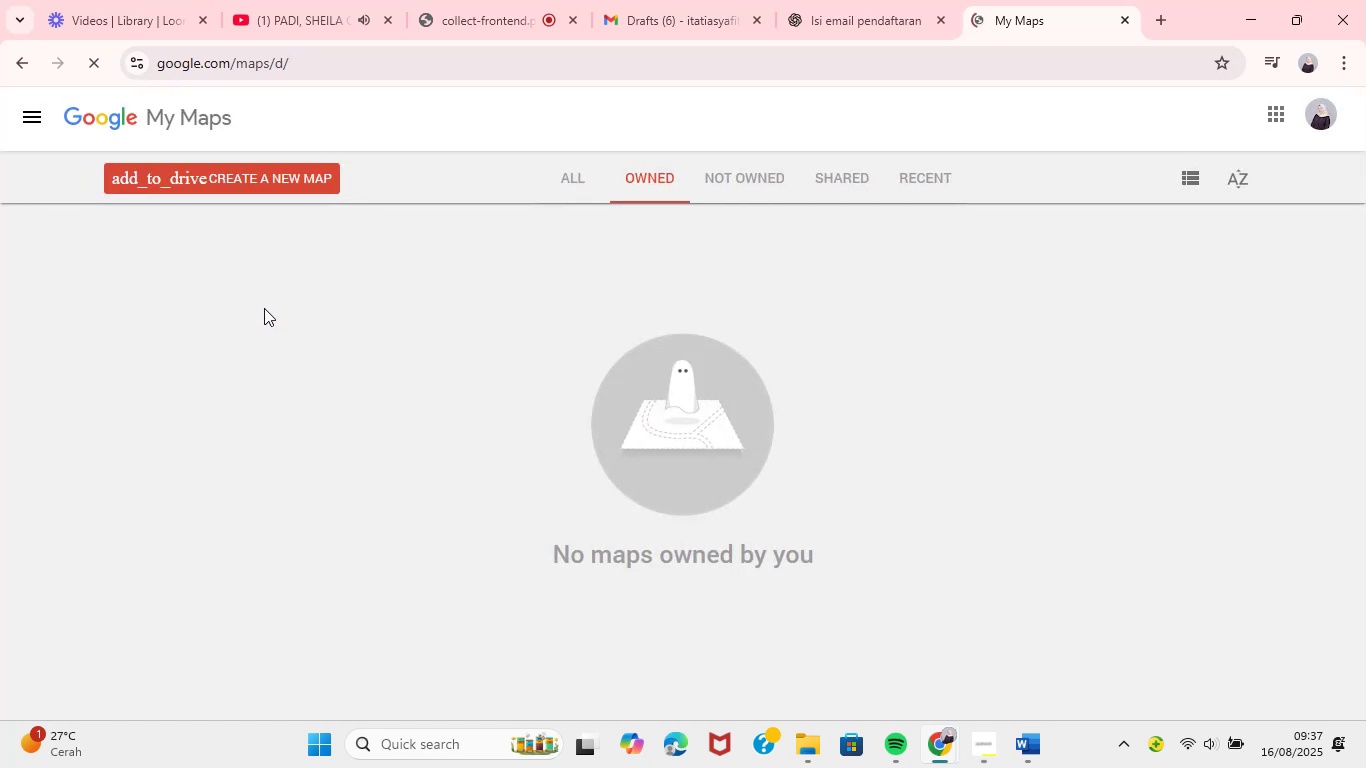 
wait(11.13)
 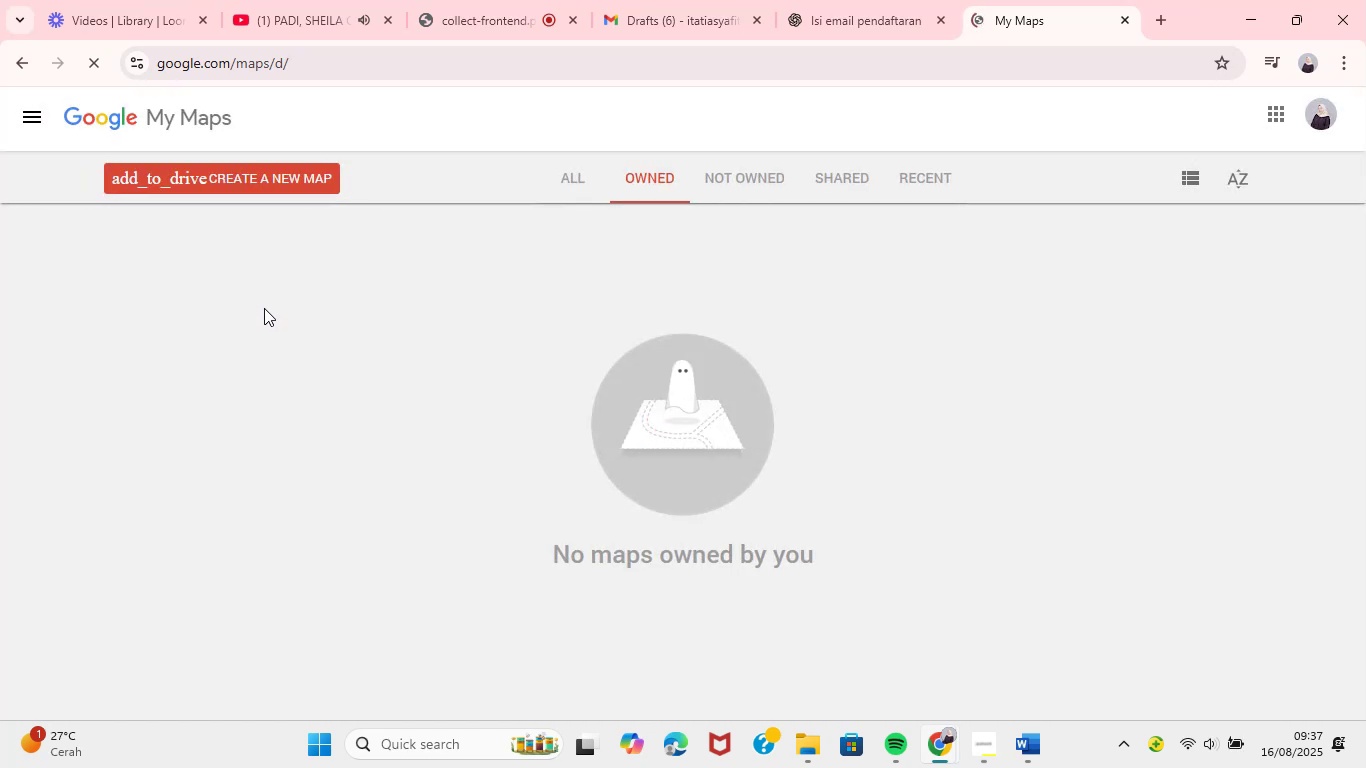 
left_click([530, 171])
 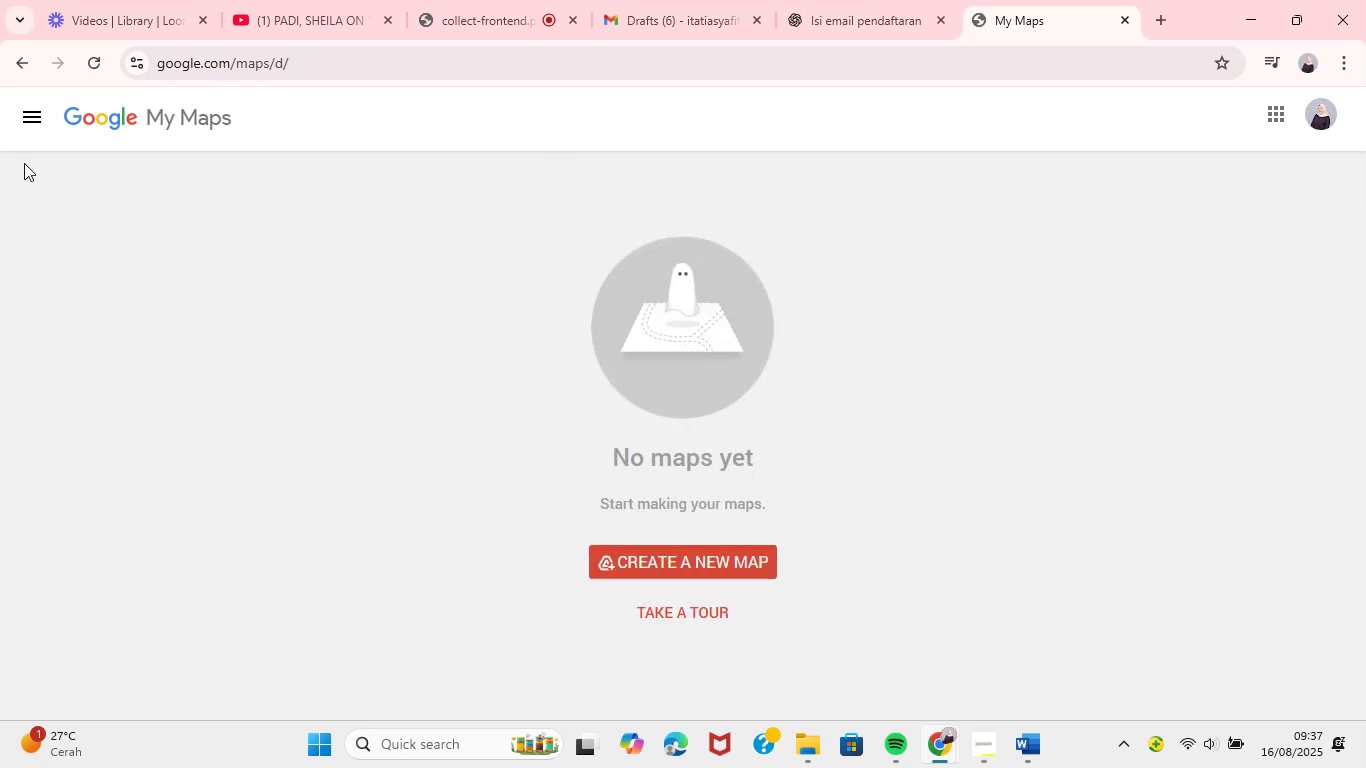 
wait(8.16)
 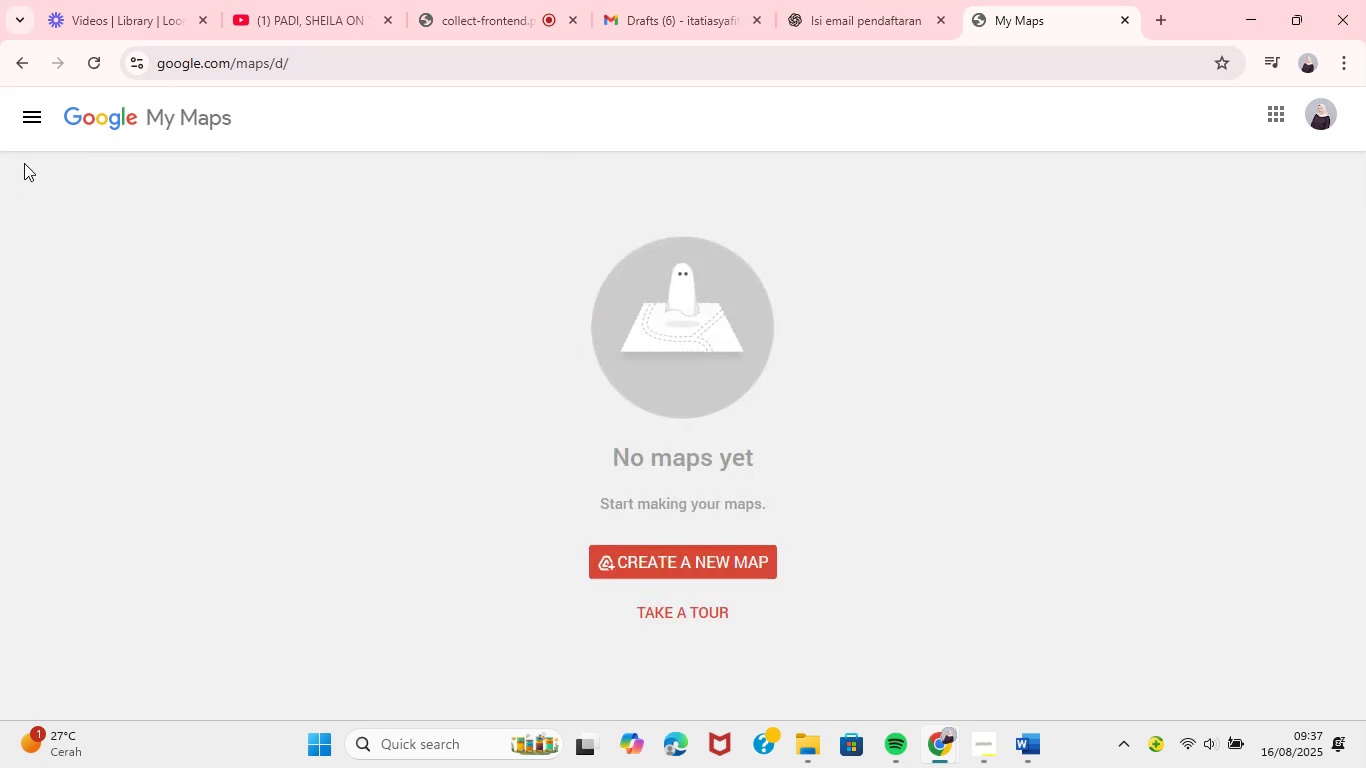 
left_click([709, 564])
 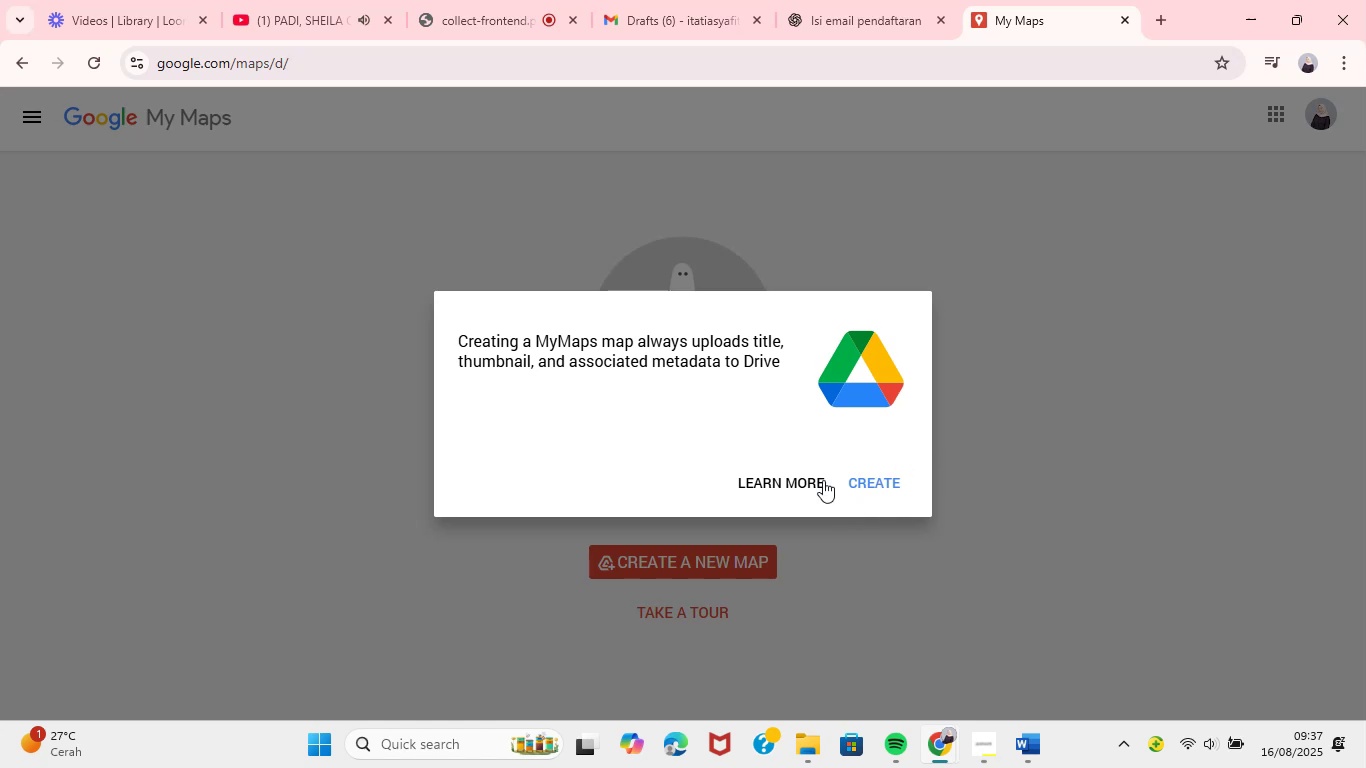 
left_click([868, 484])
 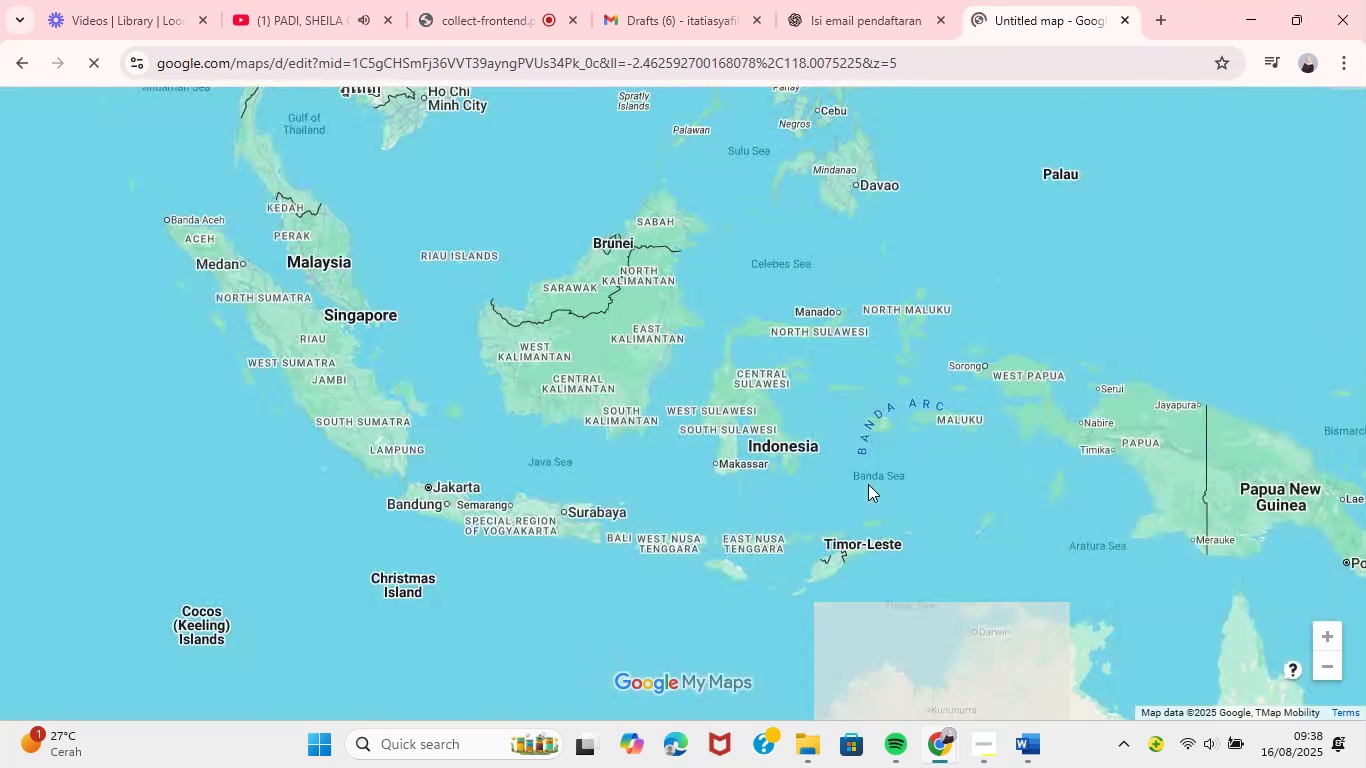 
wait(12.69)
 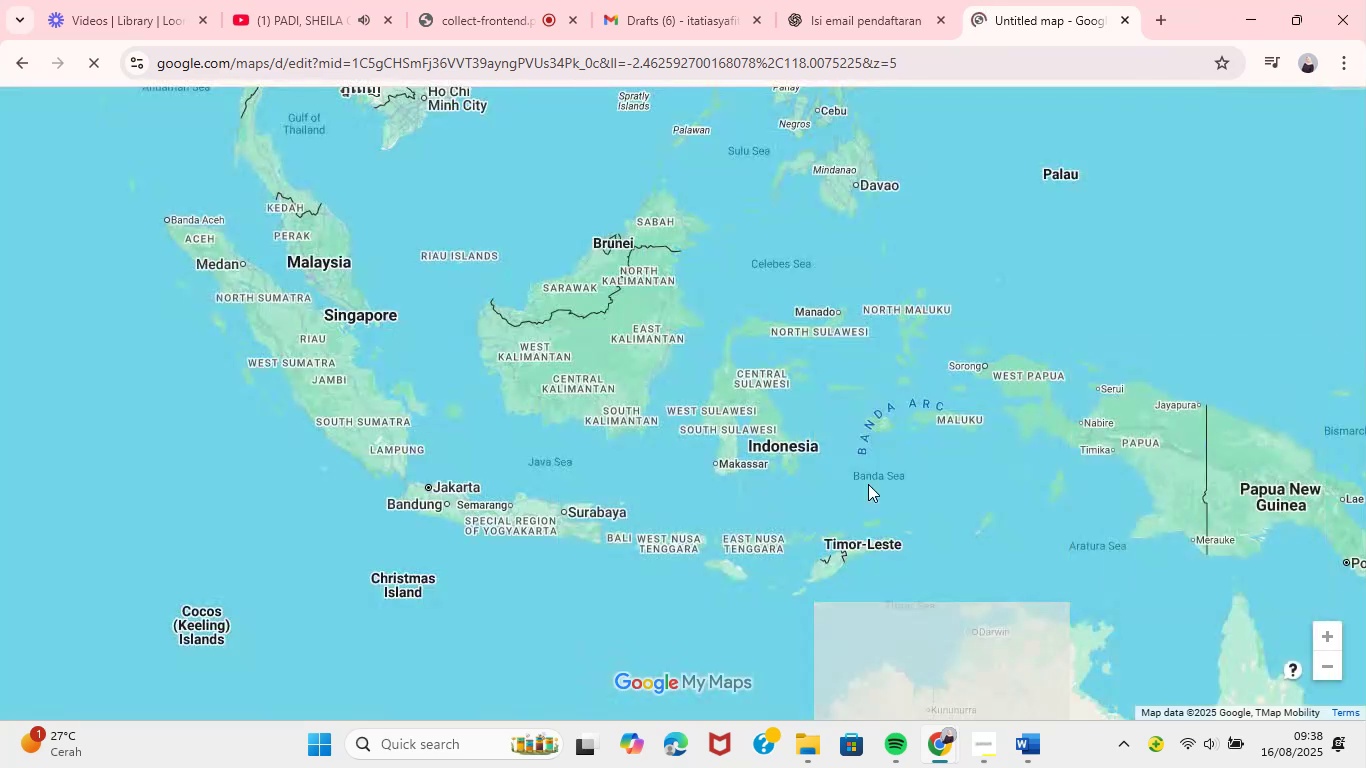 
left_click([78, 0])
 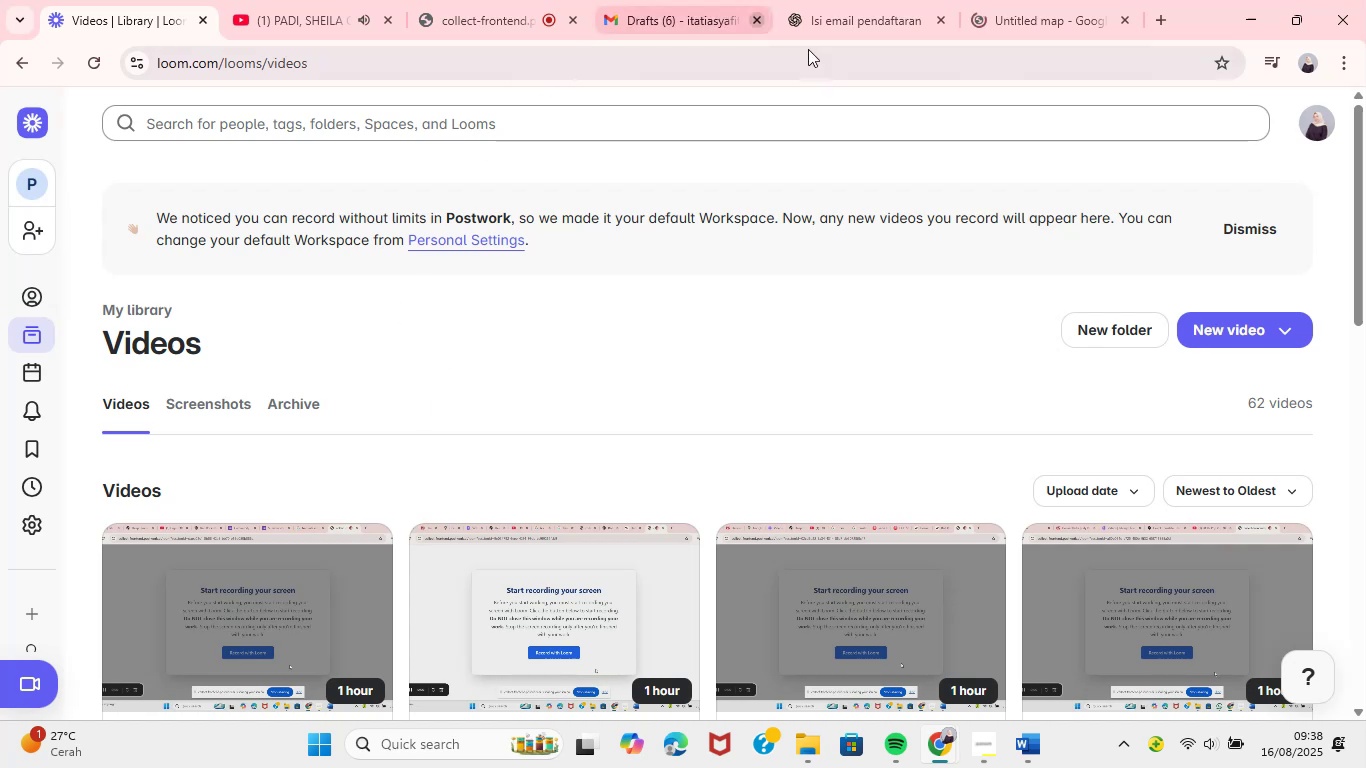 
wait(7.46)
 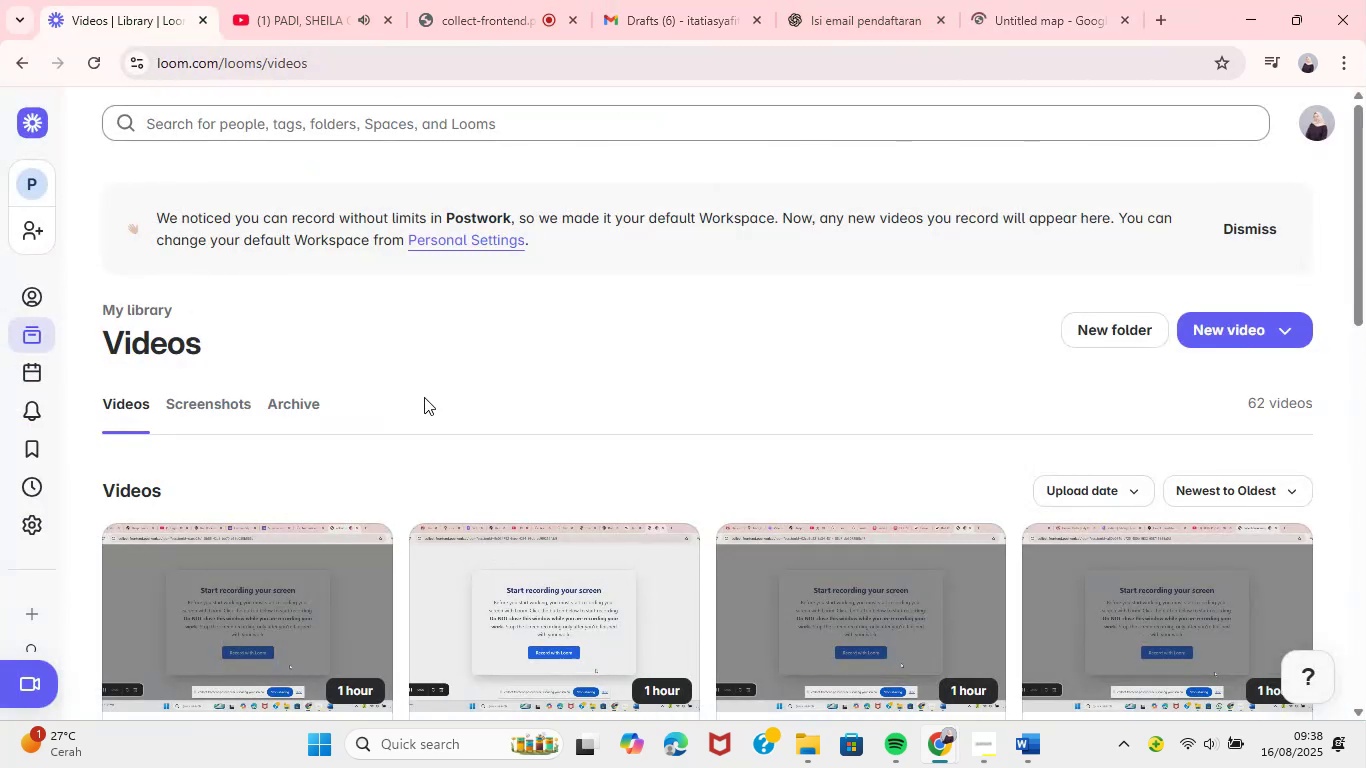 
left_click([1020, 761])
 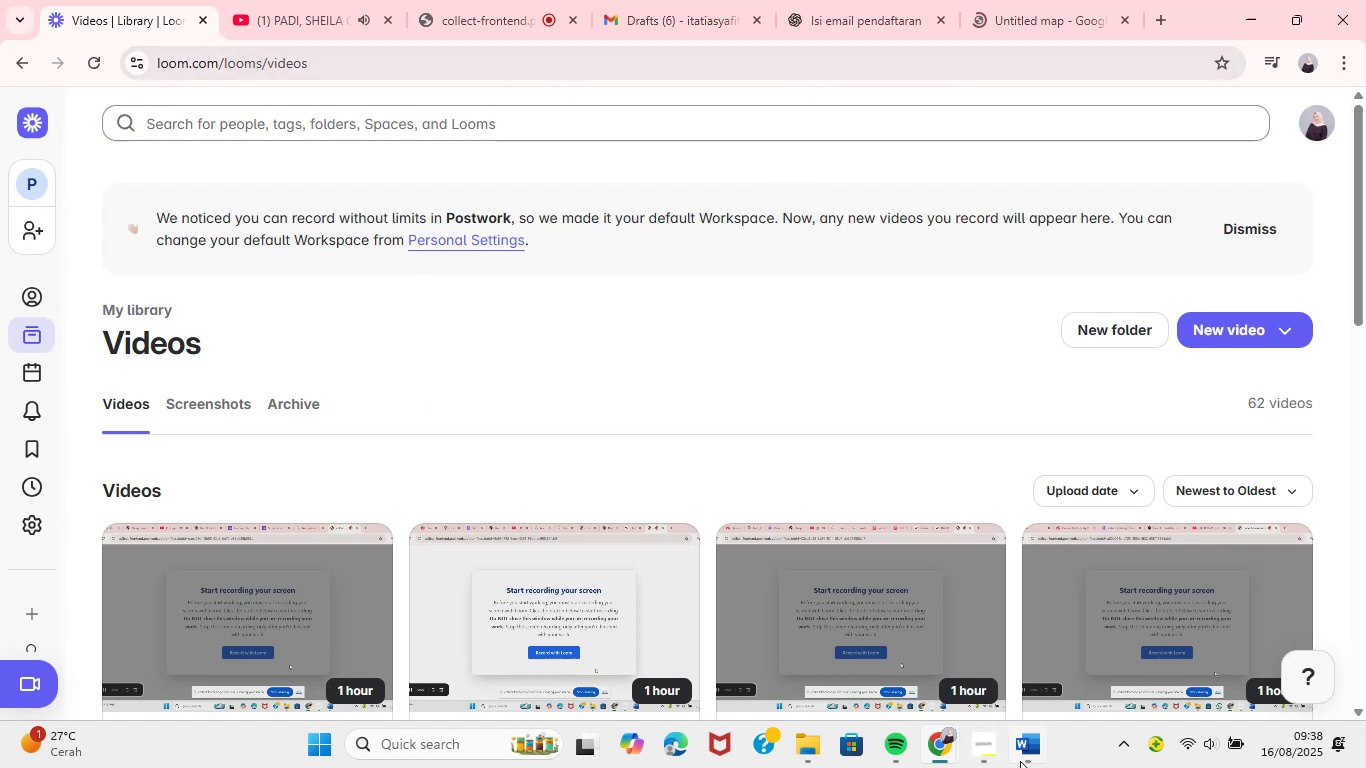 
scroll: coordinate [989, 463], scroll_direction: down, amount: 8.0
 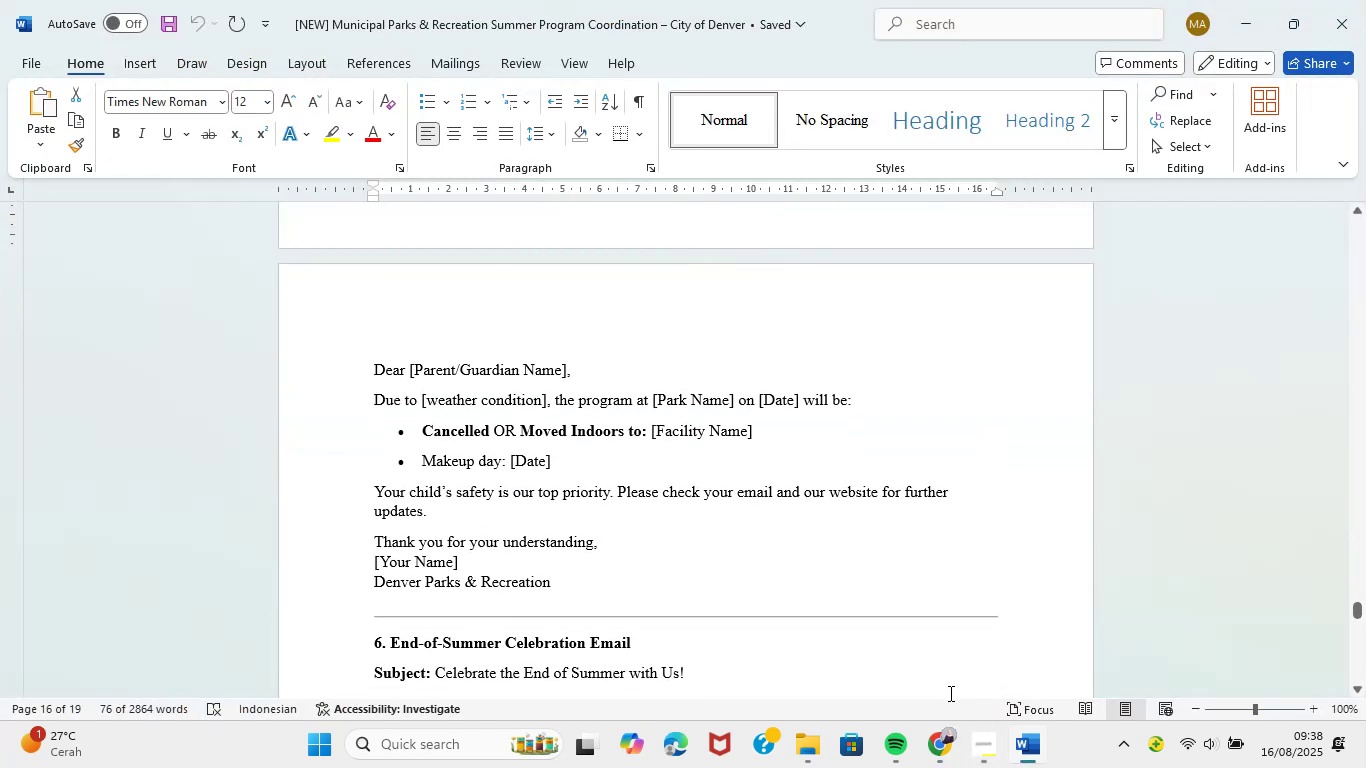 
left_click([937, 752])
 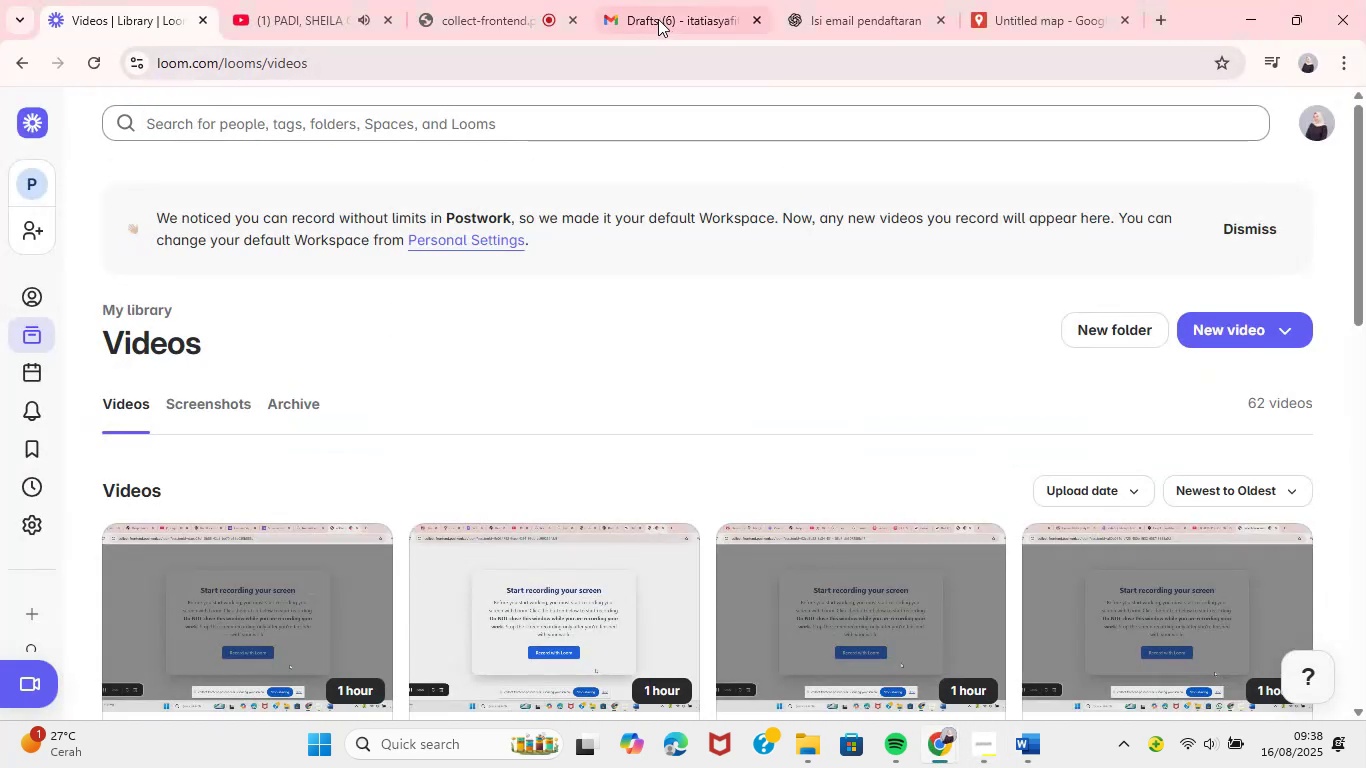 
left_click([495, 0])
 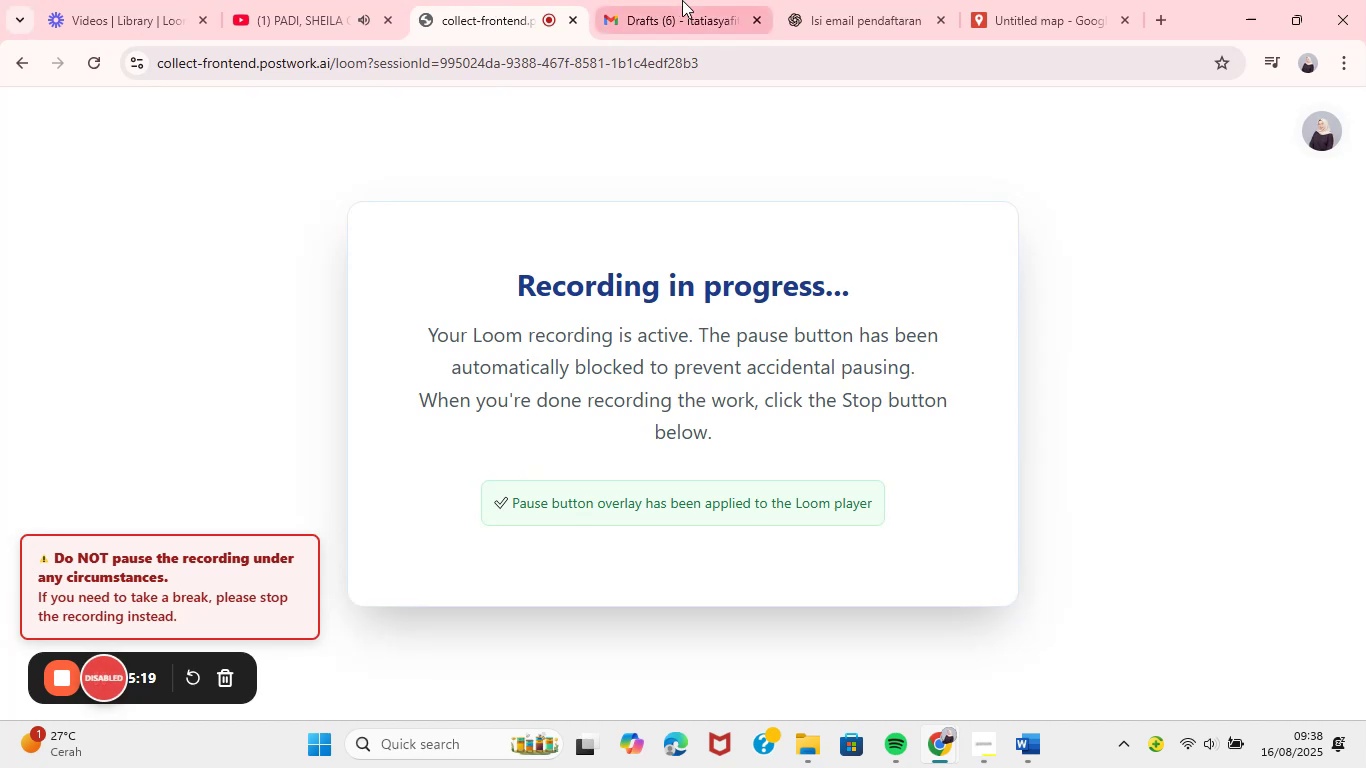 
left_click([684, 0])
 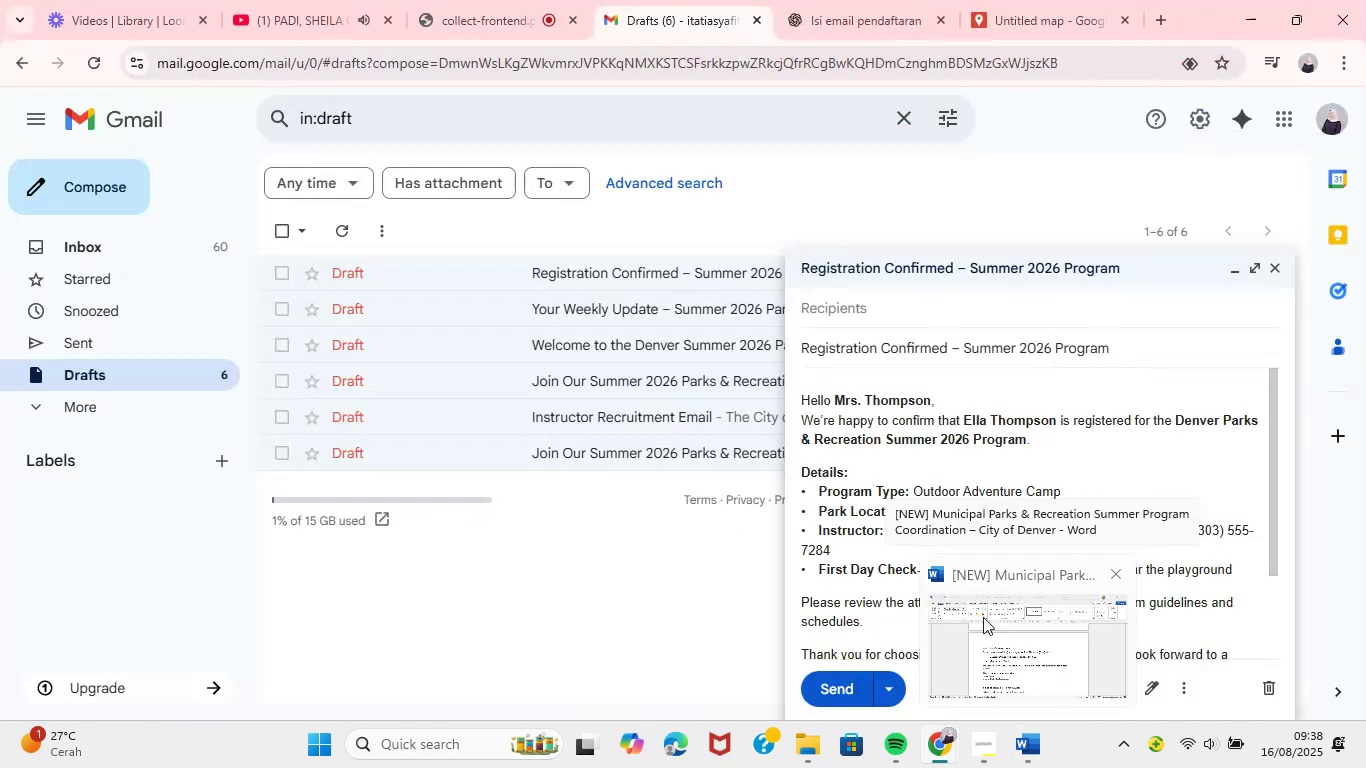 
wait(6.3)
 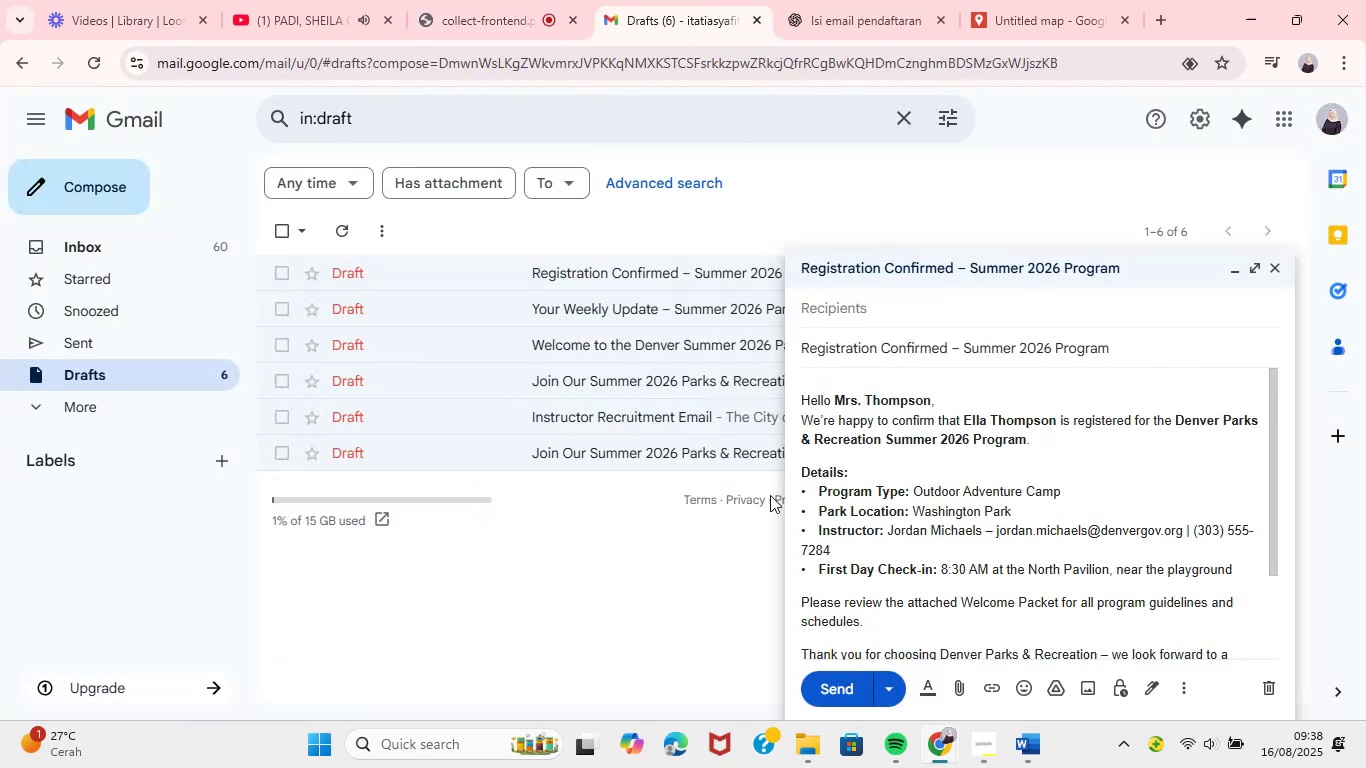 
left_click([1021, 0])
 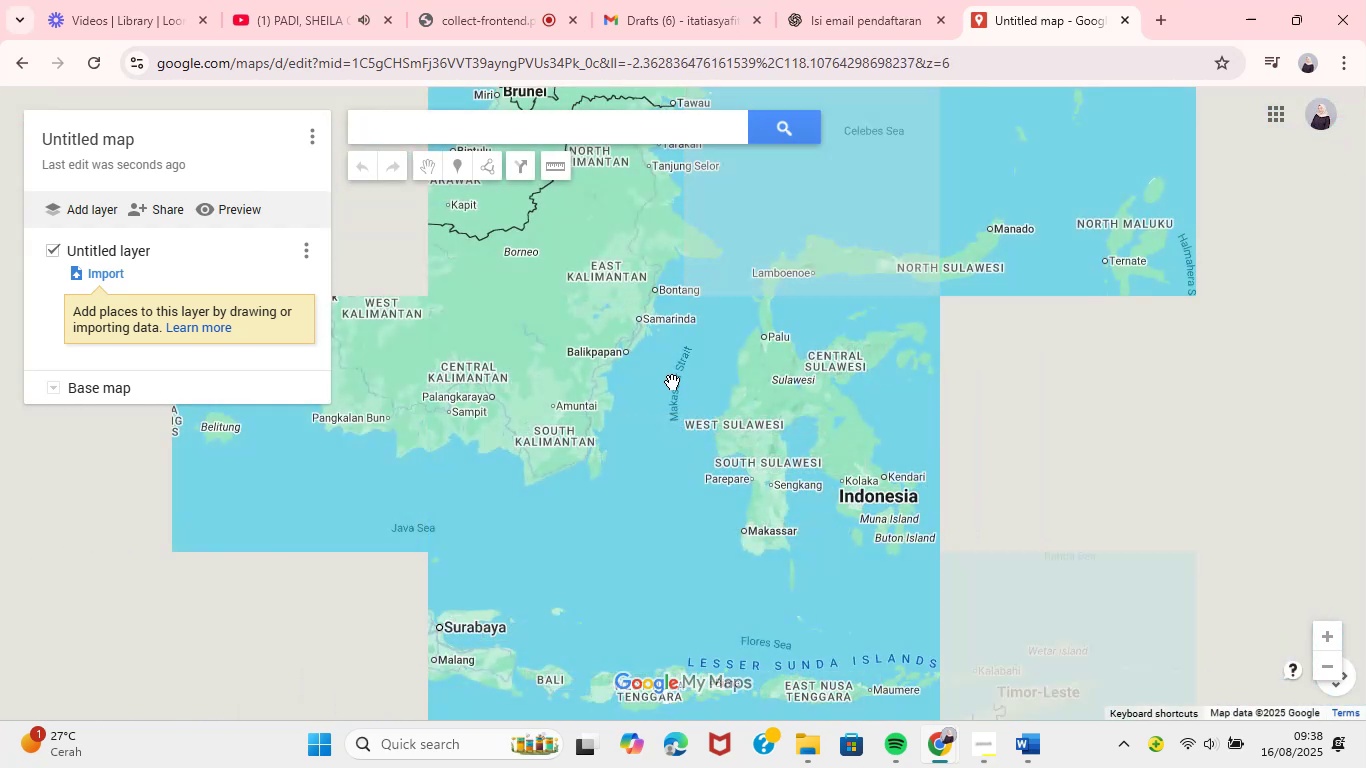 
wait(14.79)
 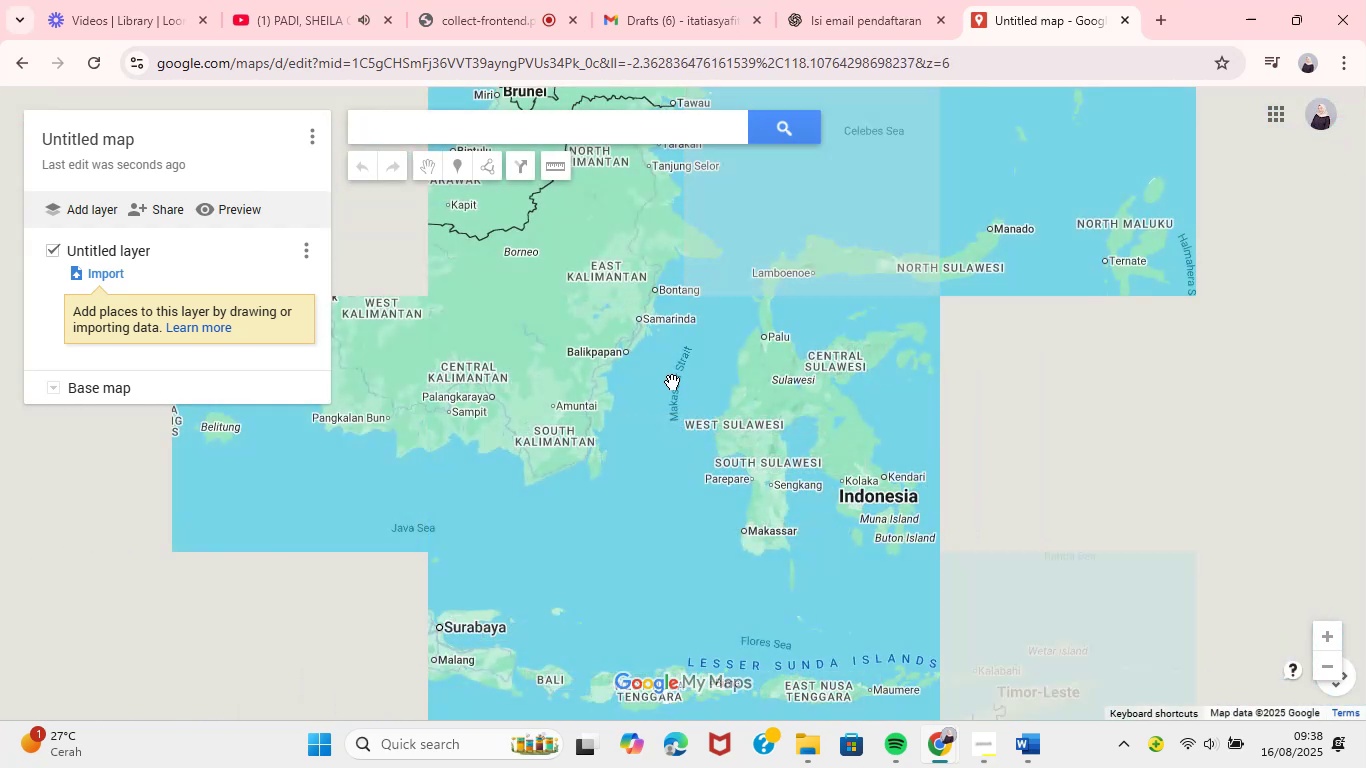 
left_click([1030, 751])
 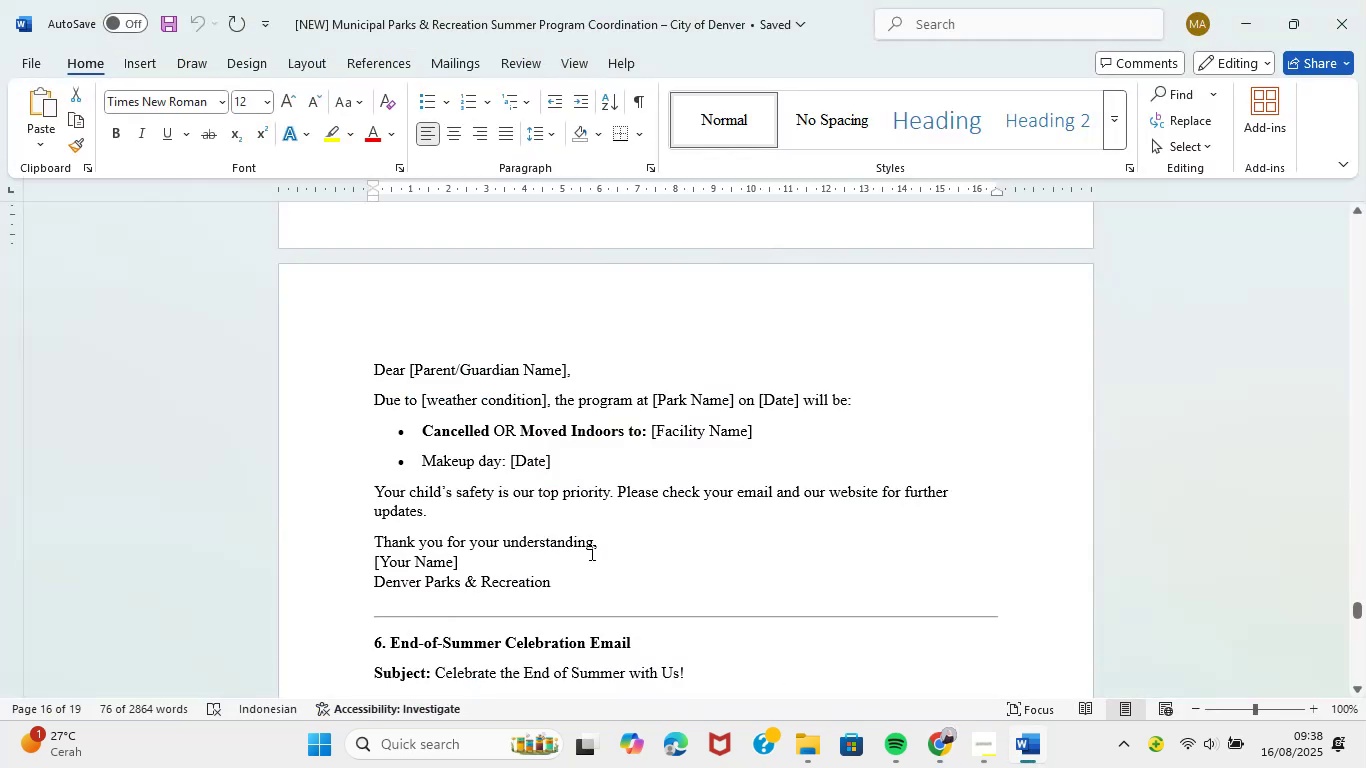 
scroll: coordinate [591, 549], scroll_direction: up, amount: 2.0
 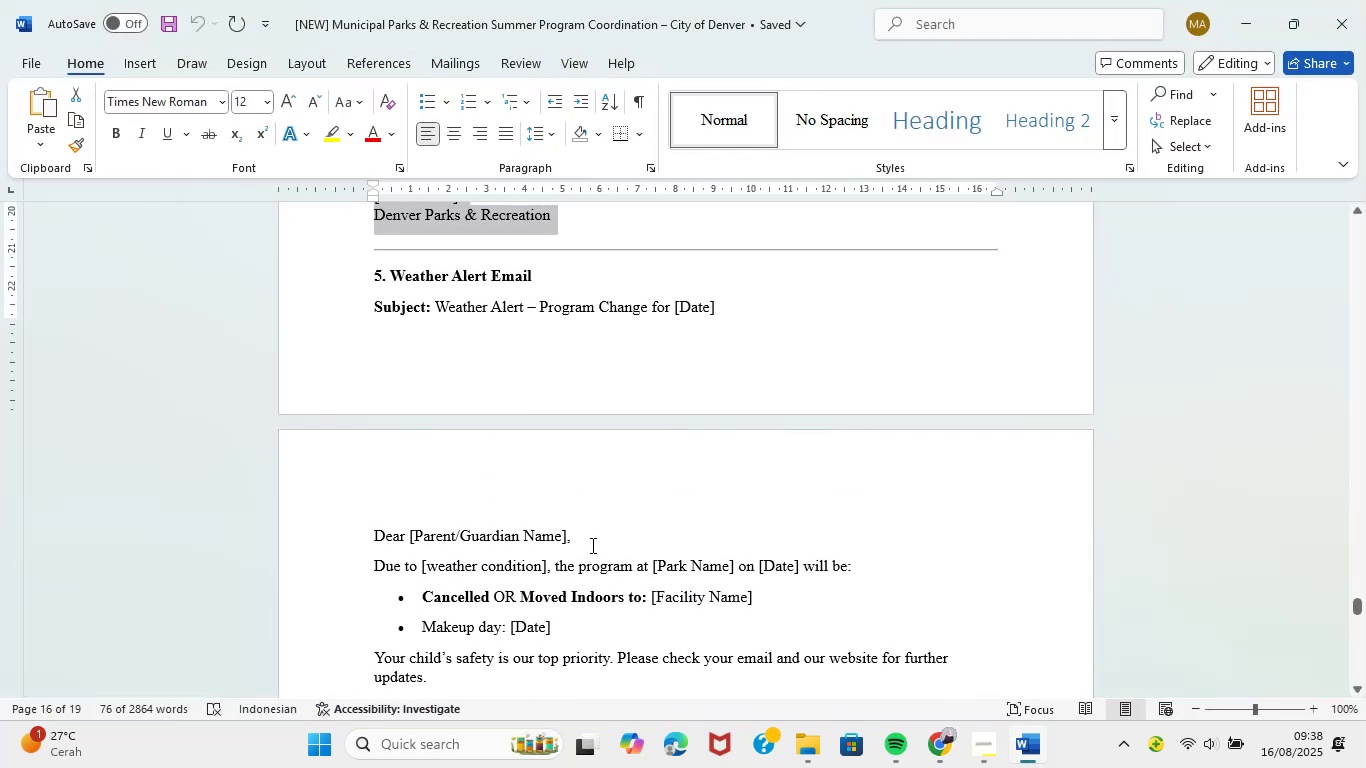 
scroll: coordinate [589, 542], scroll_direction: down, amount: 29.0
 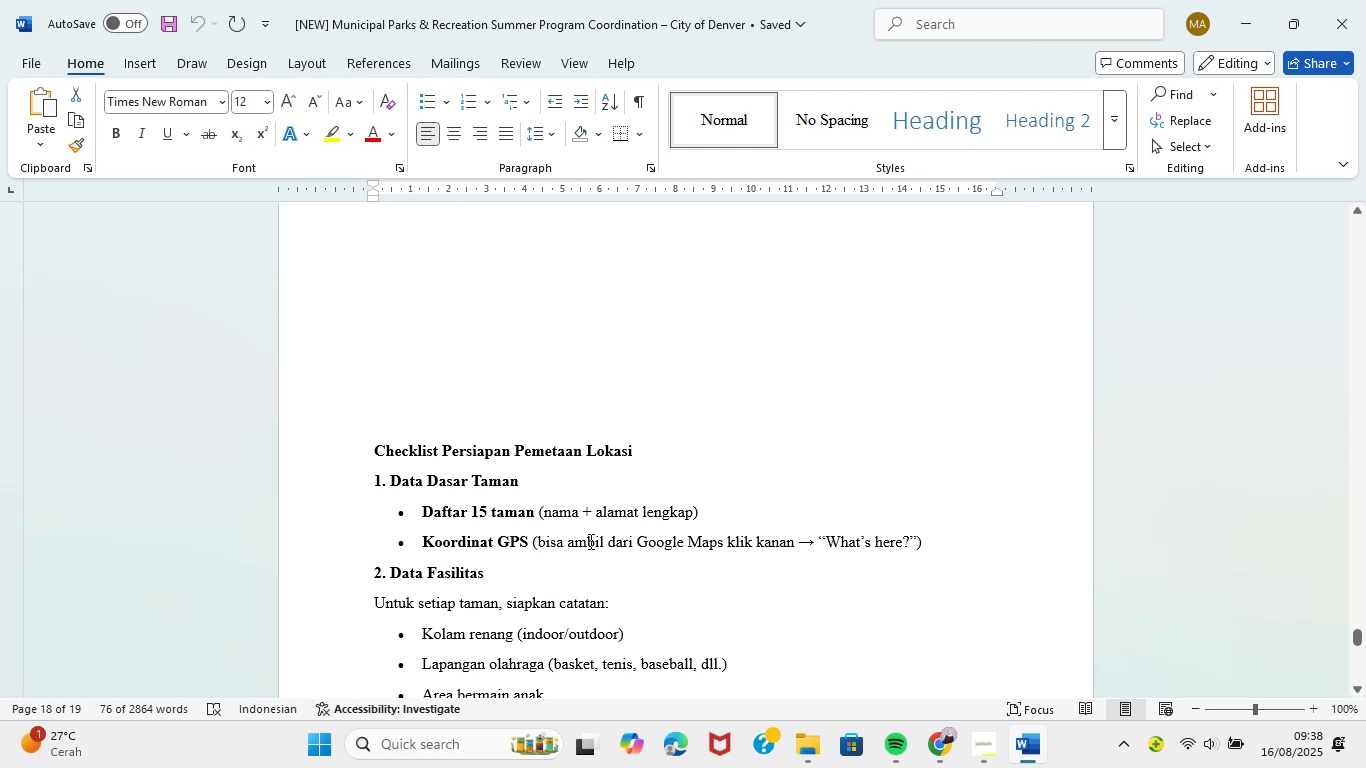 
wait(8.02)
 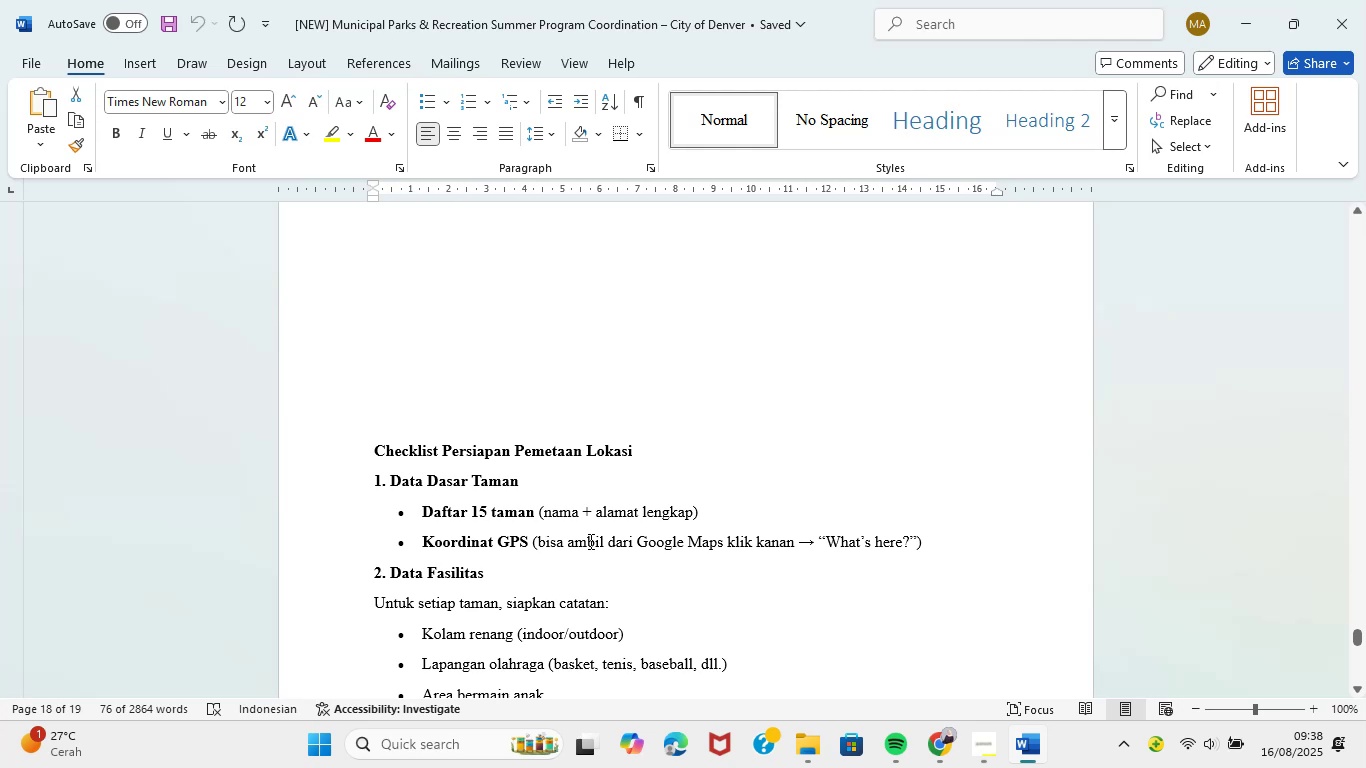 
scroll: coordinate [589, 540], scroll_direction: down, amount: 1.0
 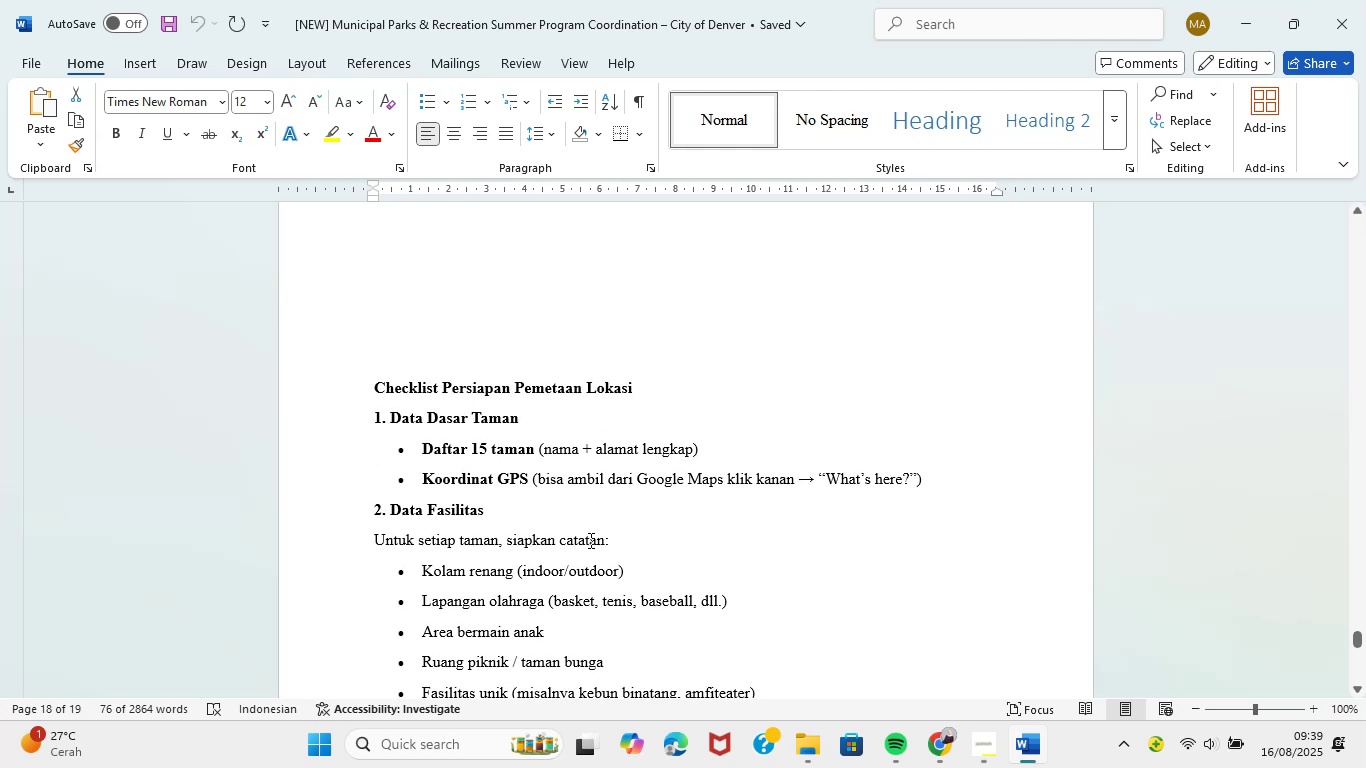 
scroll: coordinate [589, 540], scroll_direction: none, amount: 0.0
 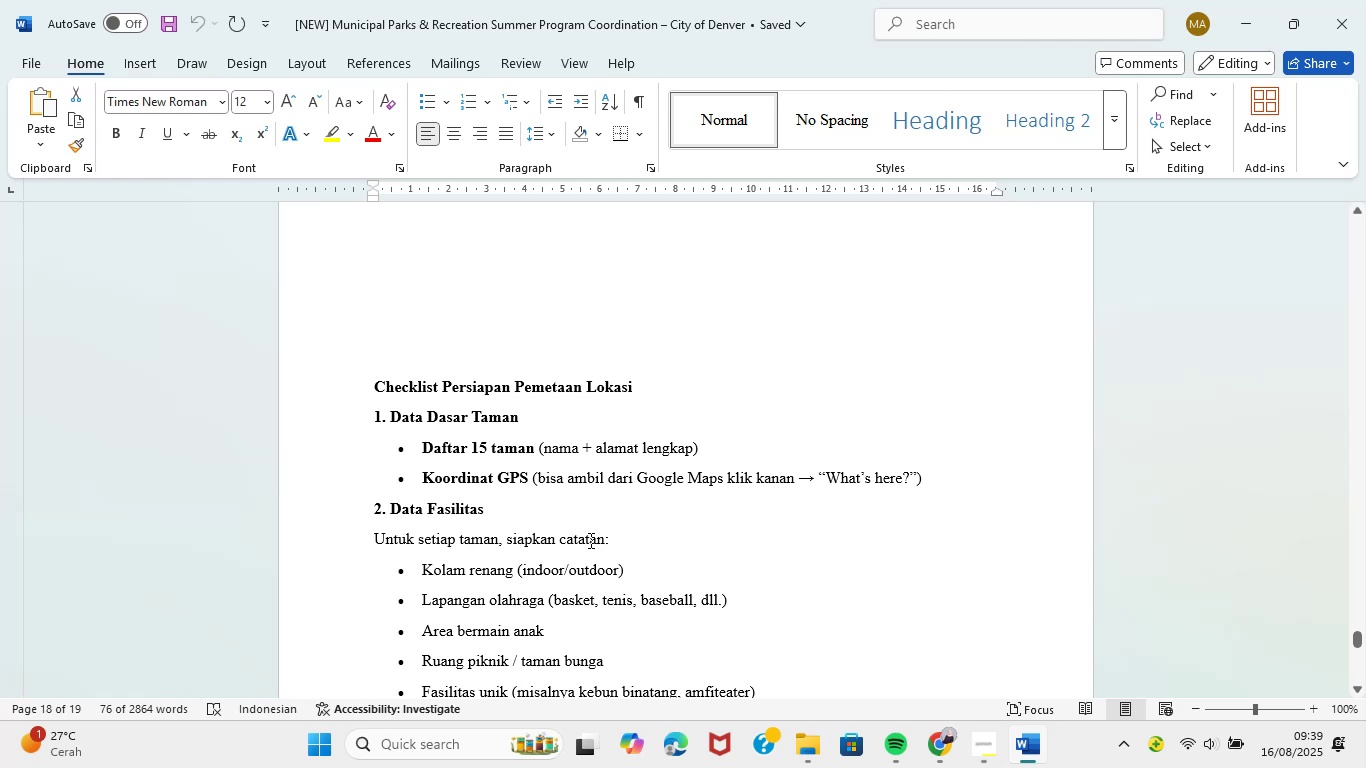 
wait(8.08)
 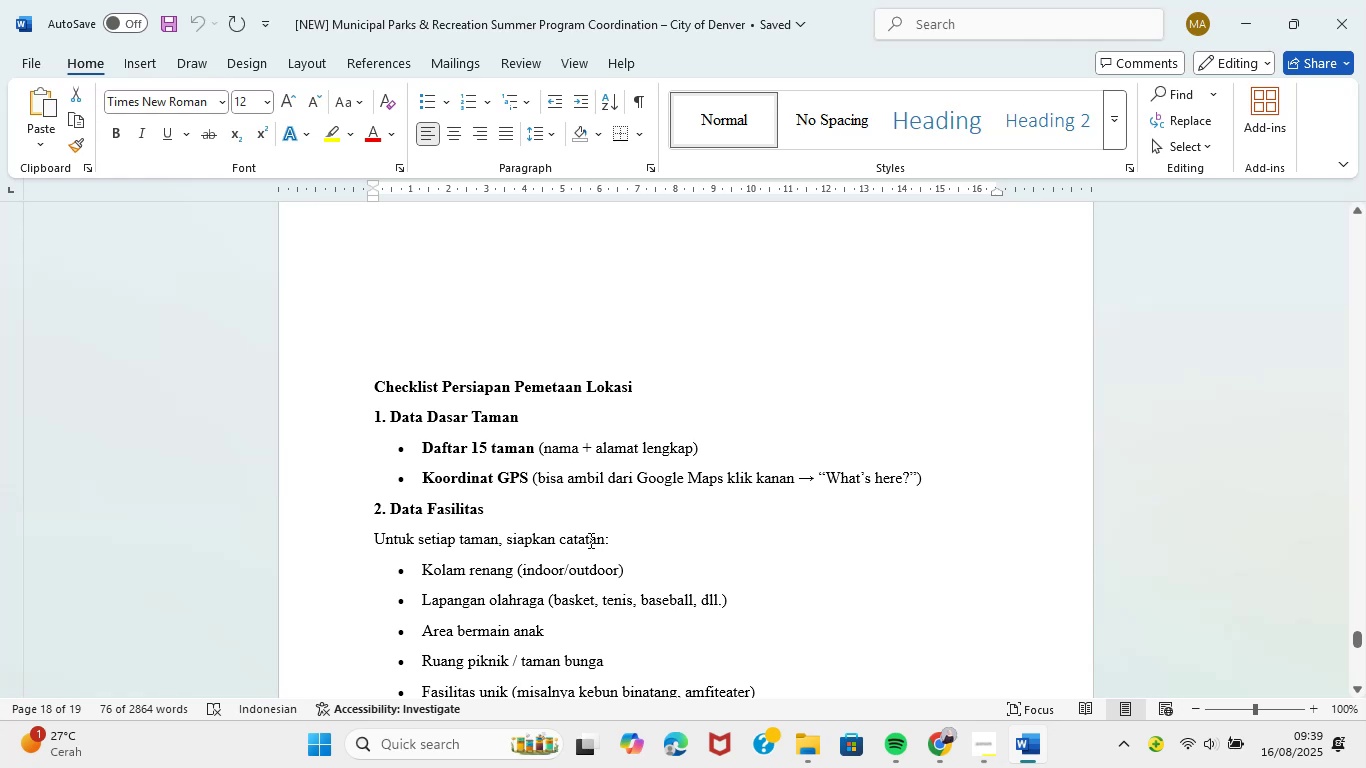 
scroll: coordinate [589, 540], scroll_direction: down, amount: 14.0
 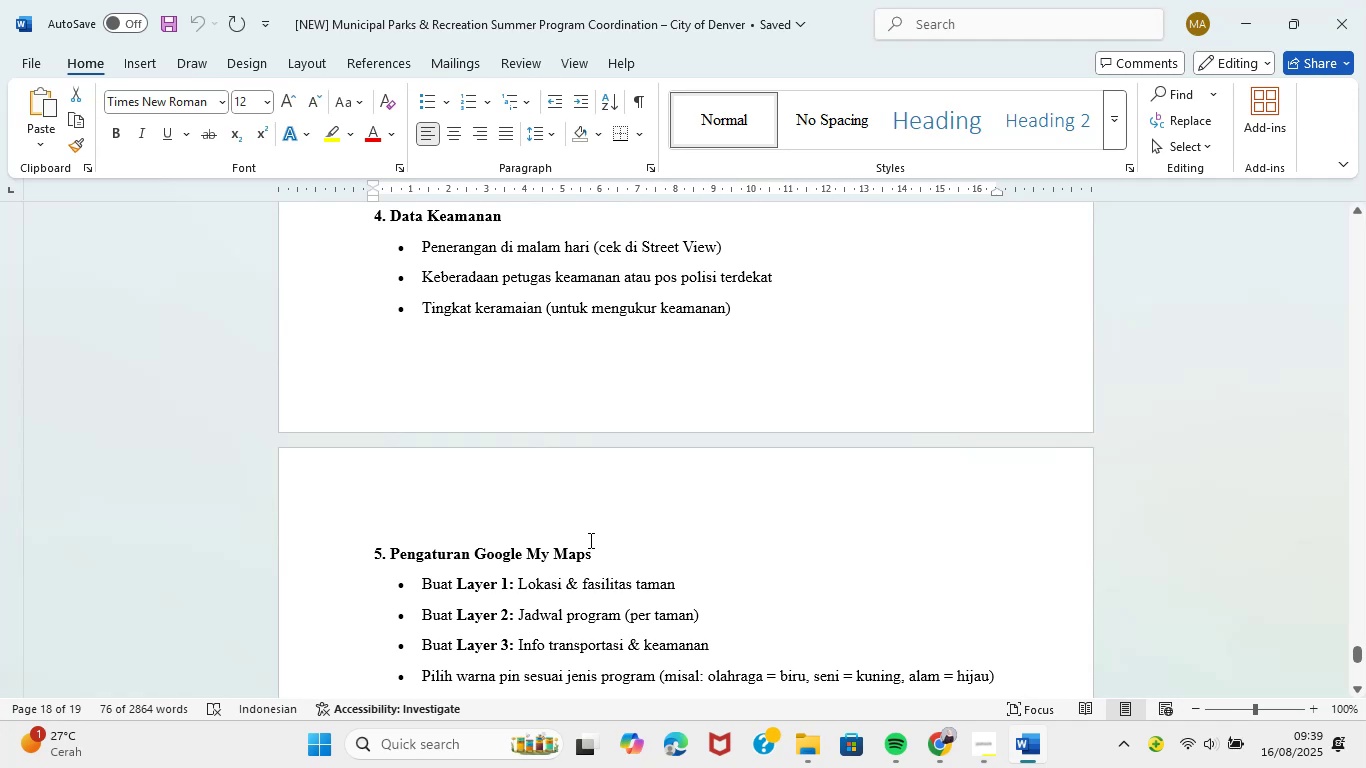 
wait(8.47)
 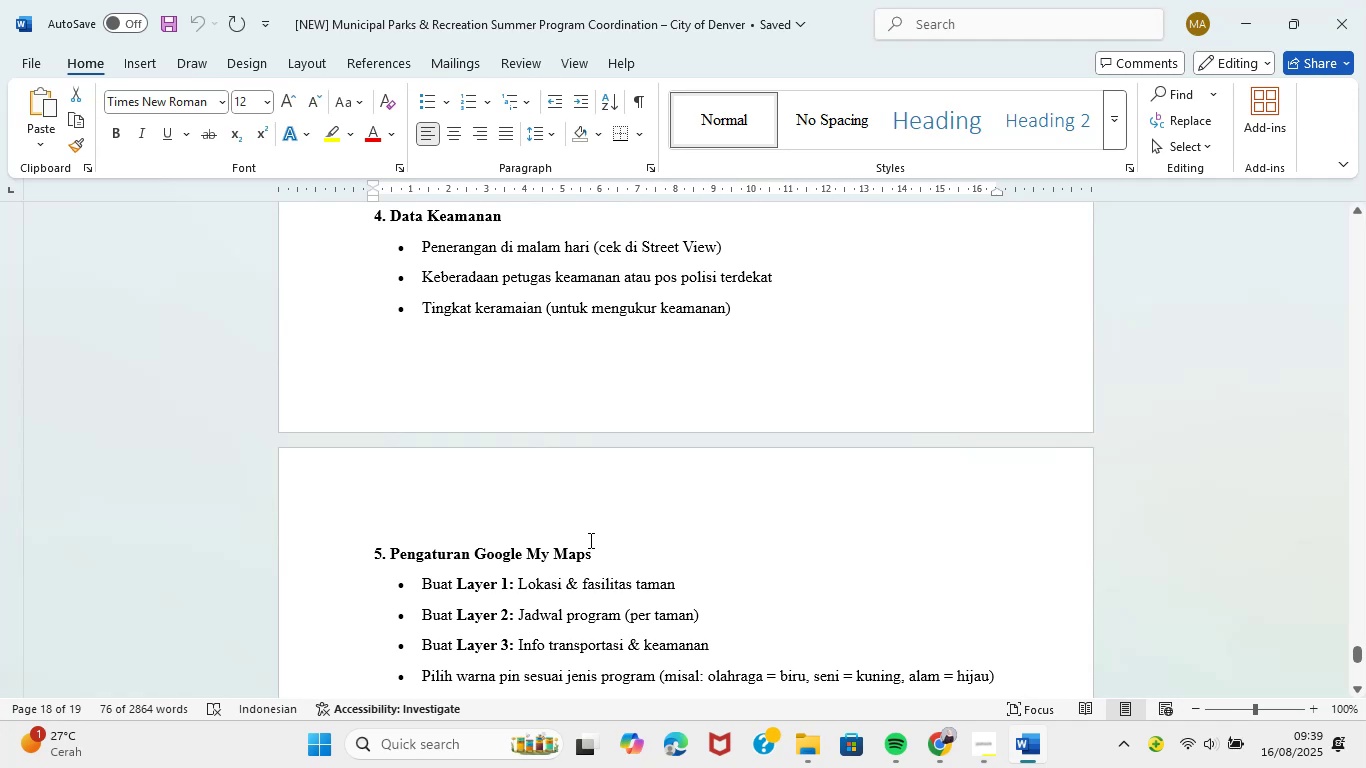 
scroll: coordinate [589, 540], scroll_direction: down, amount: 4.0
 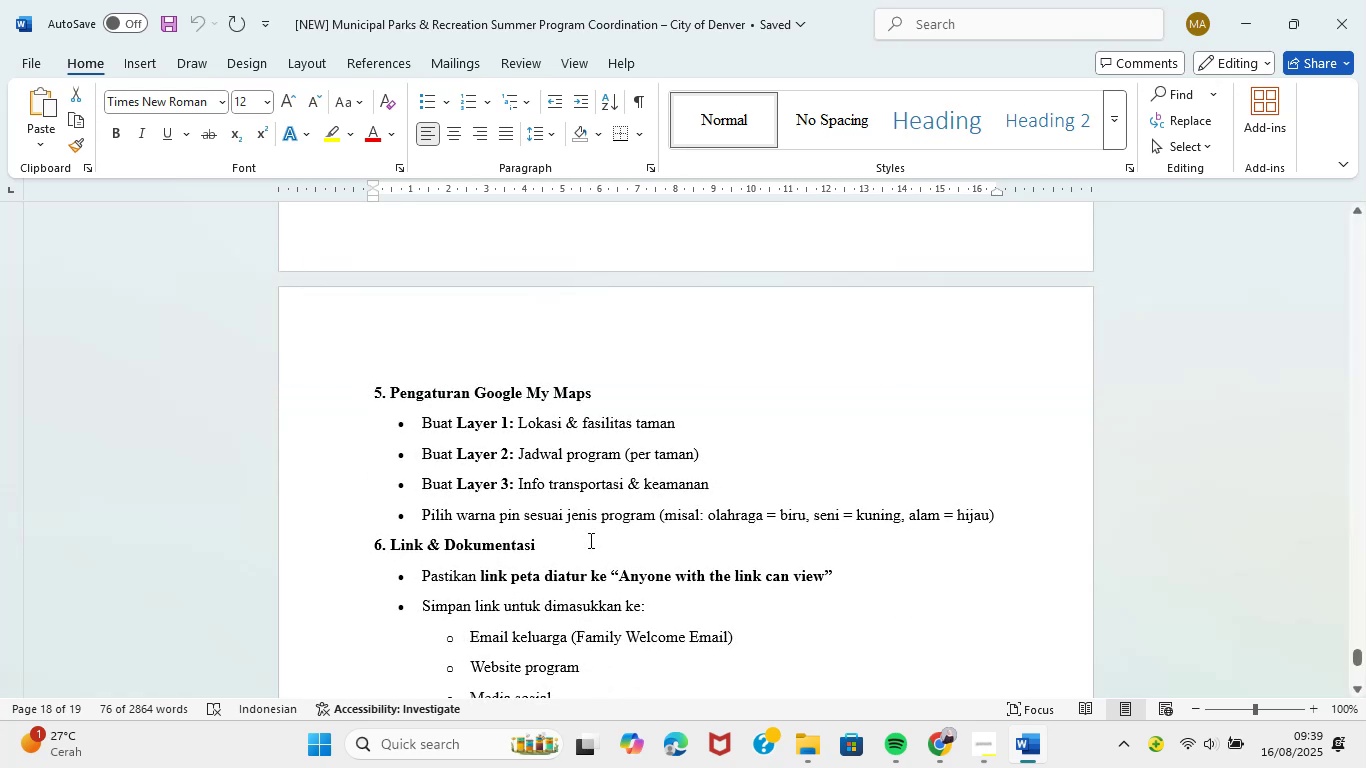 
wait(6.61)
 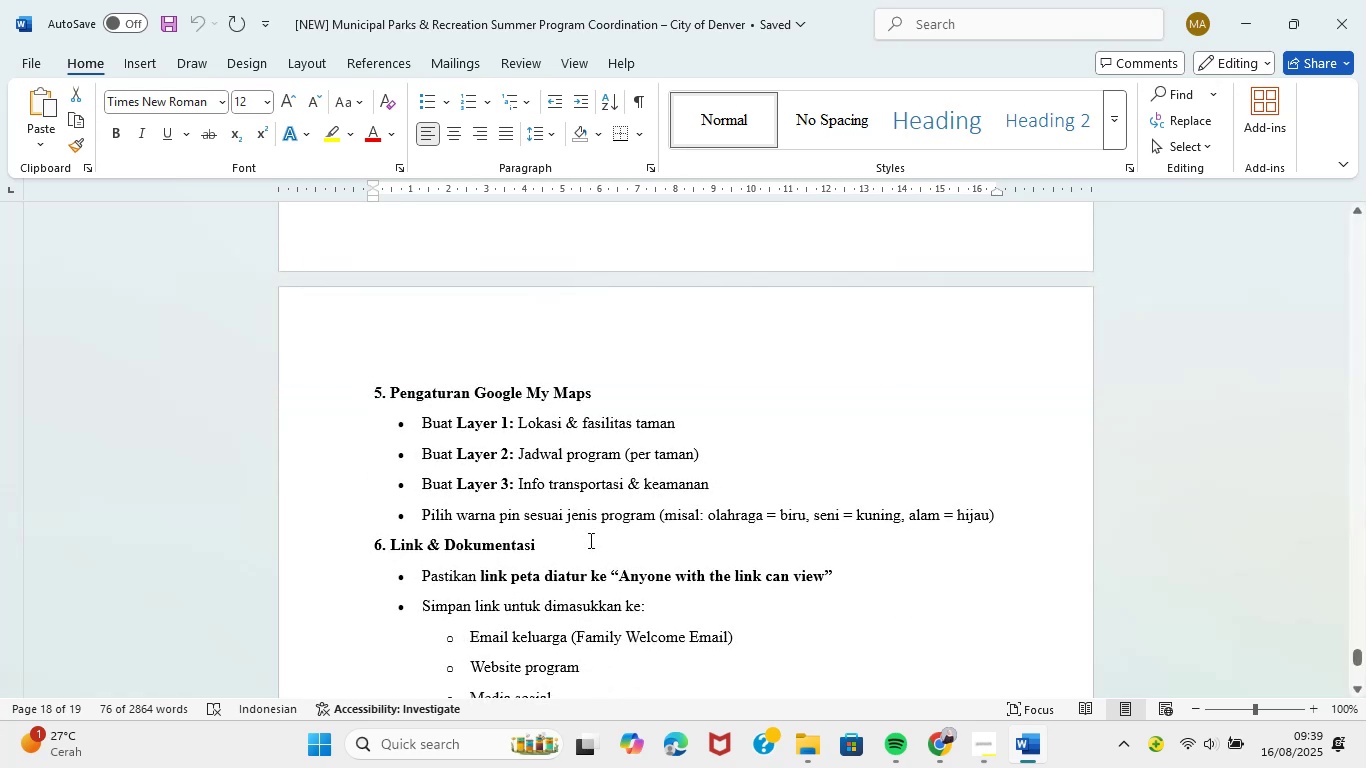 
scroll: coordinate [589, 540], scroll_direction: down, amount: 3.0
 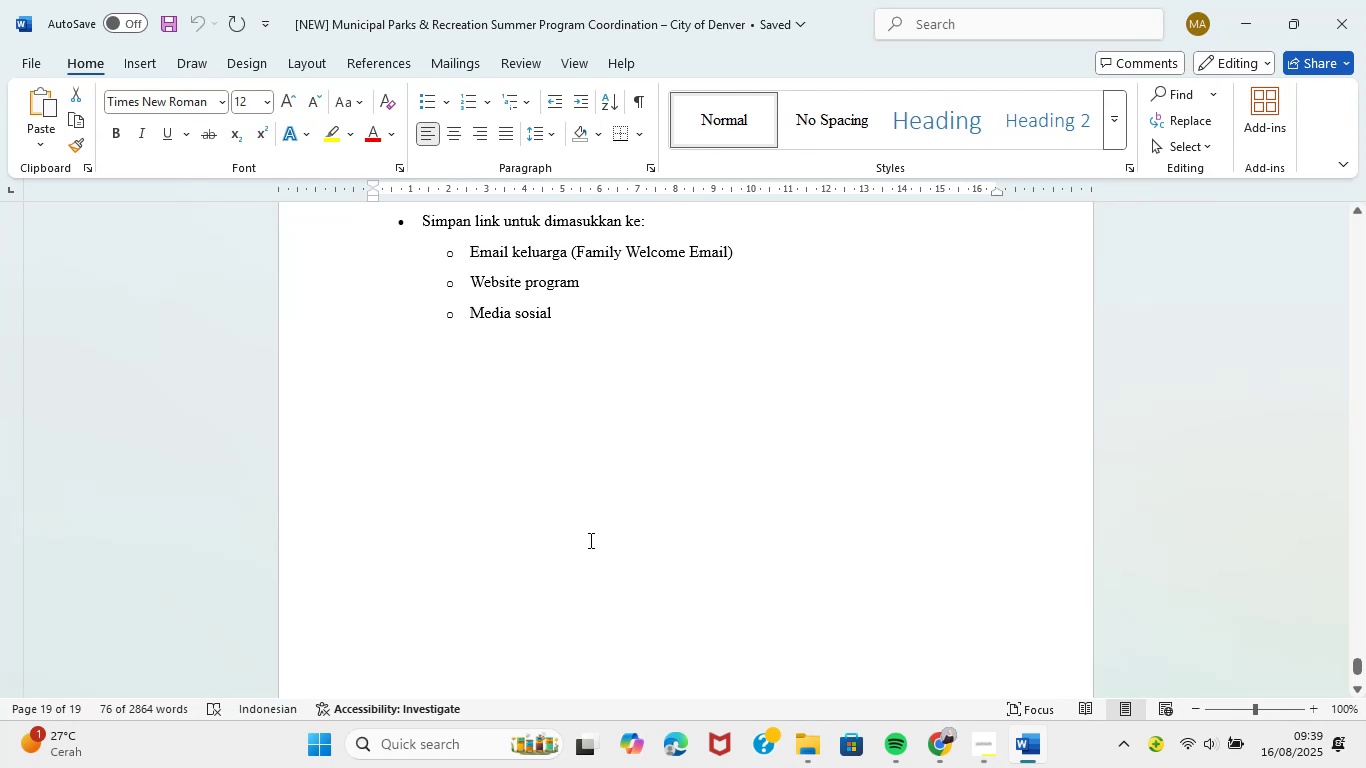 
scroll: coordinate [589, 541], scroll_direction: up, amount: 17.0
 